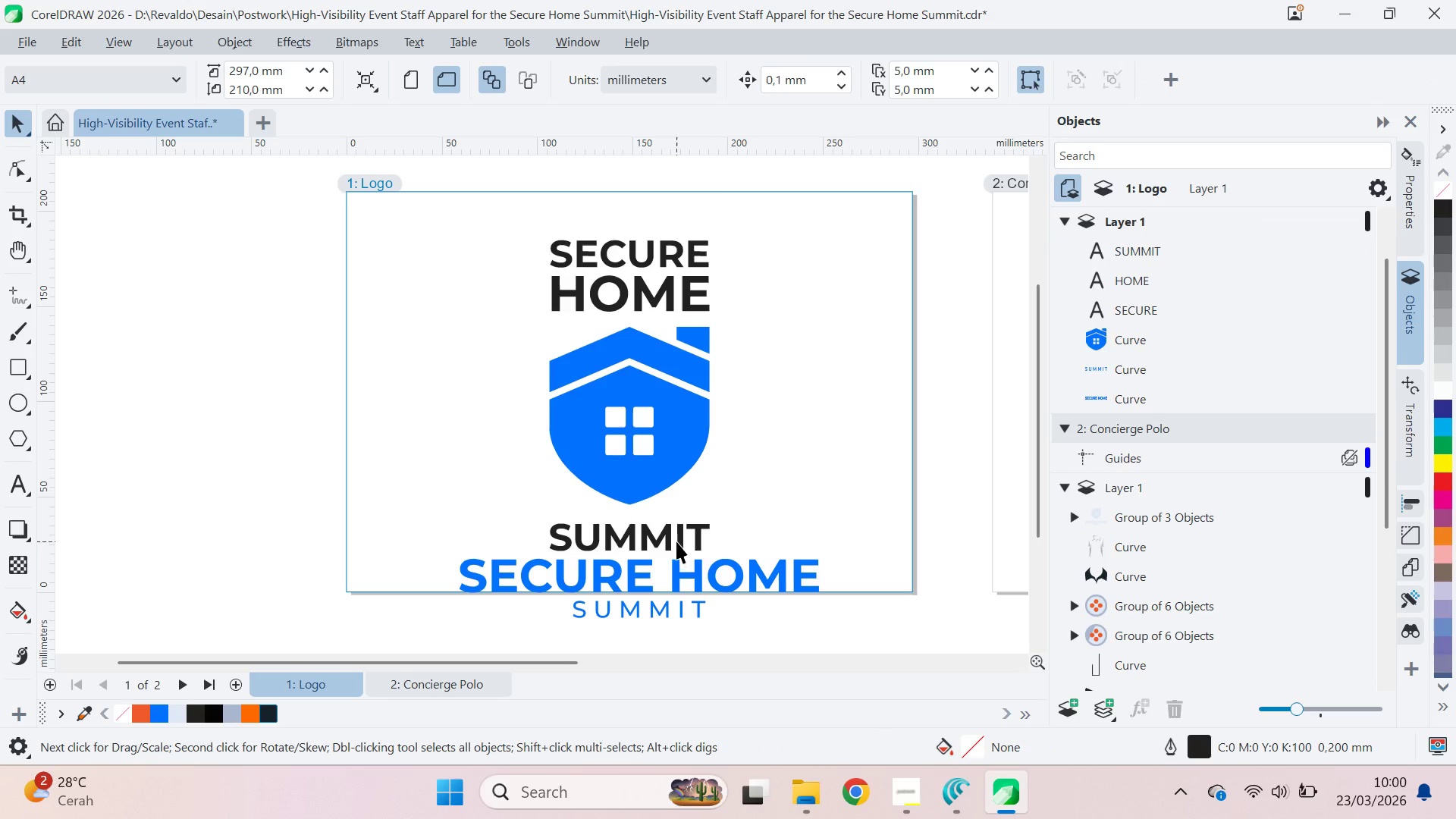 
left_click_drag(start_coordinate=[676, 541], to_coordinate=[692, 335])
 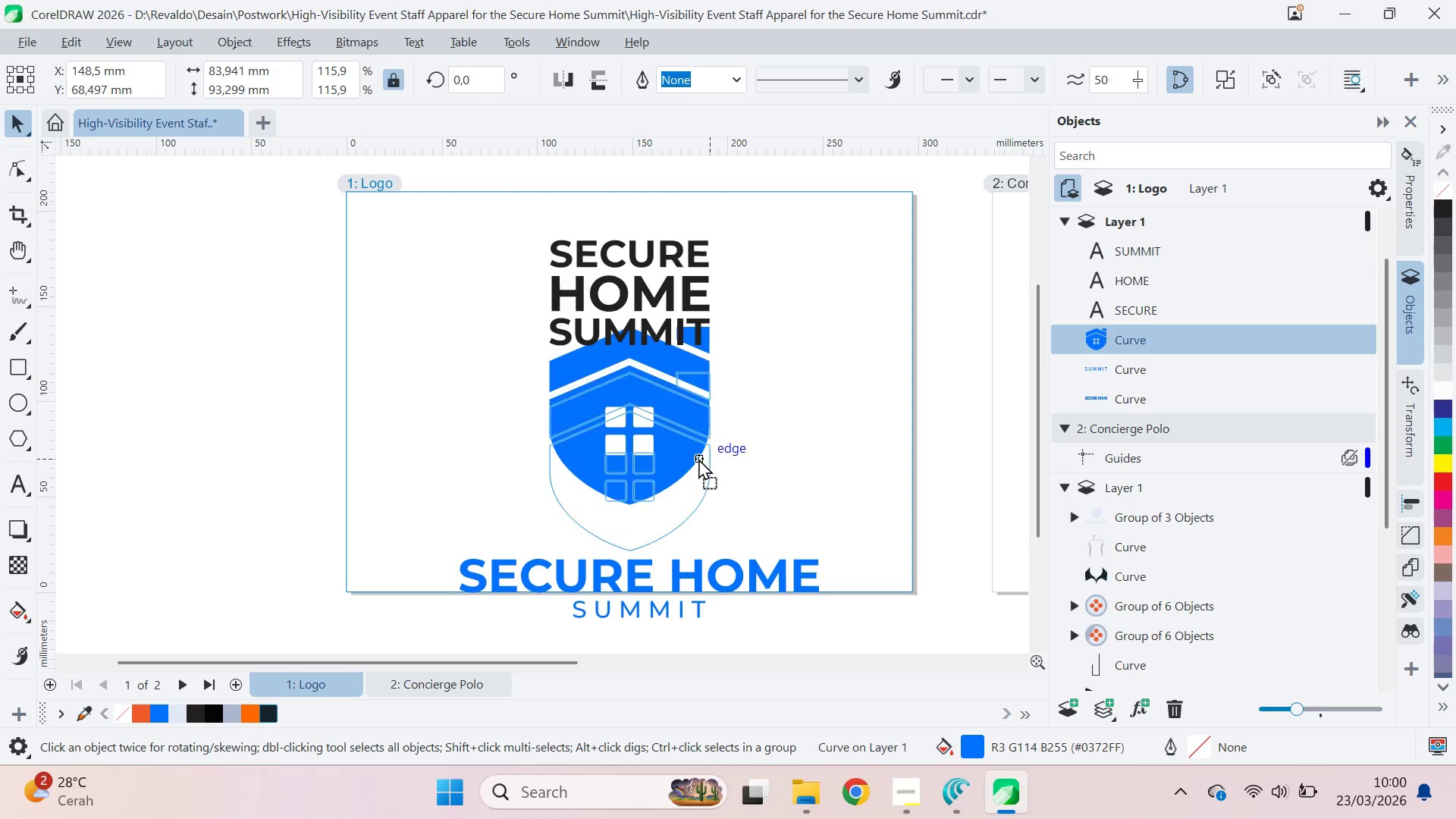 
hold_key(key=ShiftLeft, duration=1.5)
 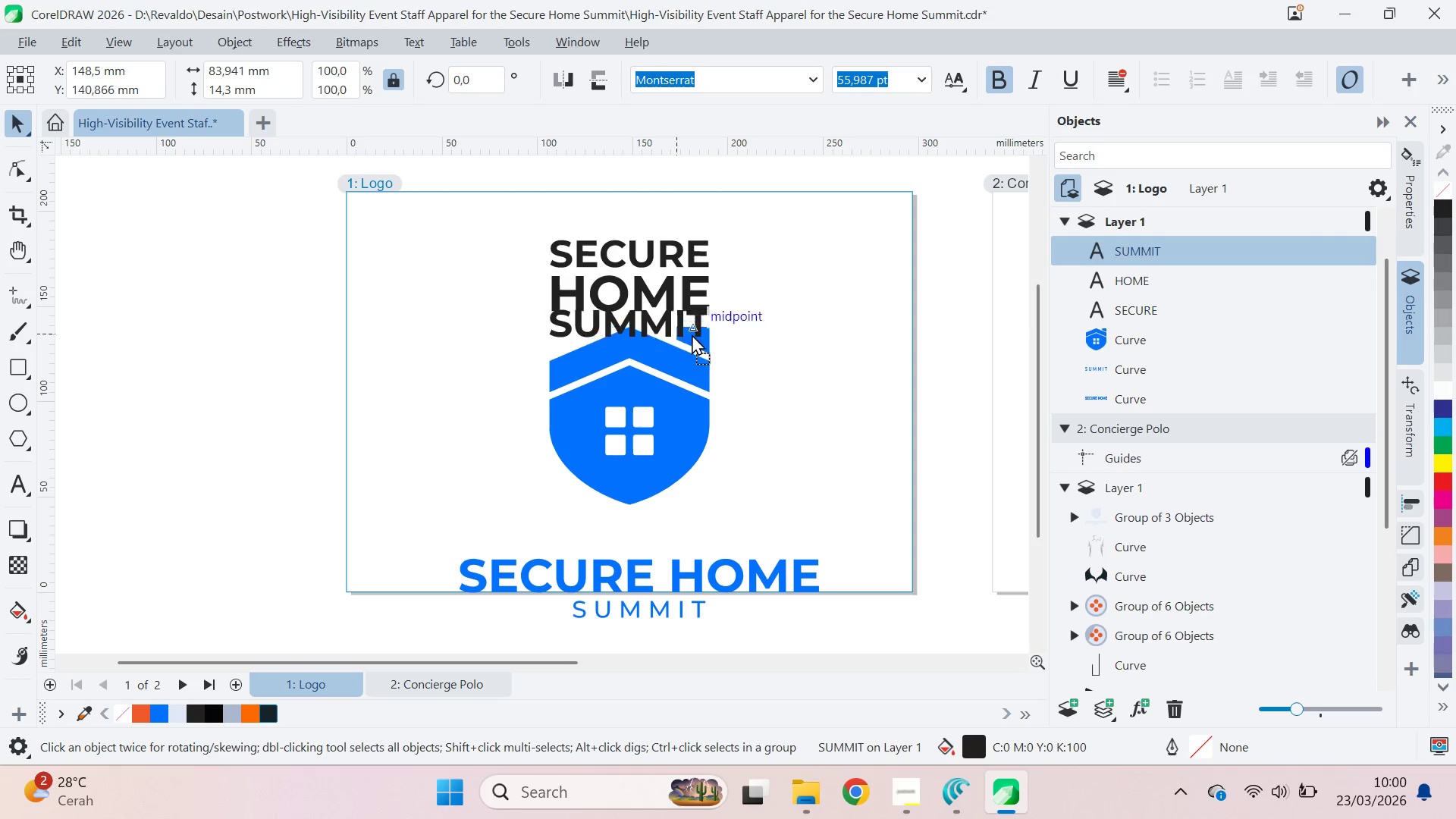 
hold_key(key=ShiftLeft, duration=1.45)
 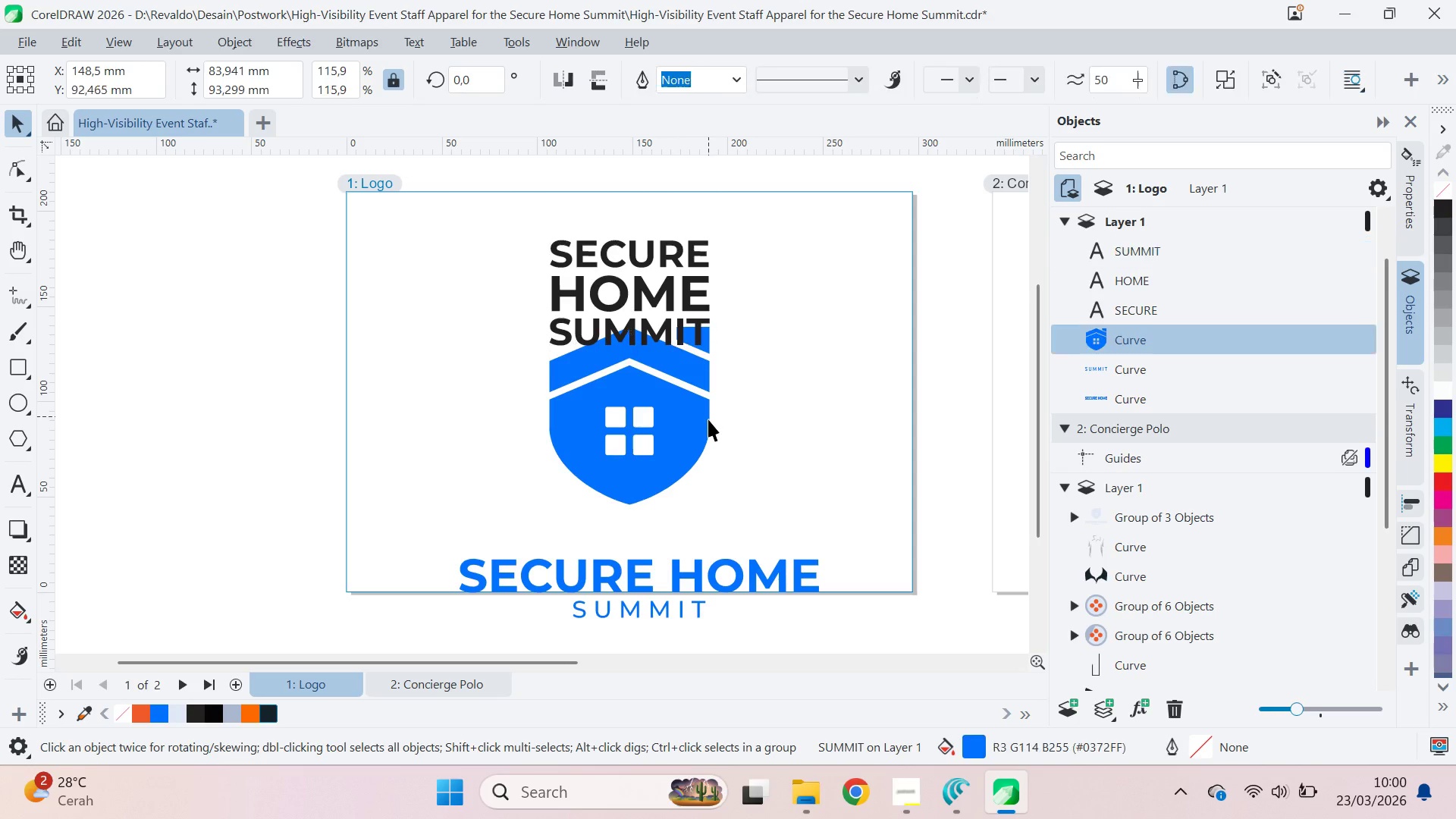 
left_click_drag(start_coordinate=[708, 415], to_coordinate=[698, 446])
 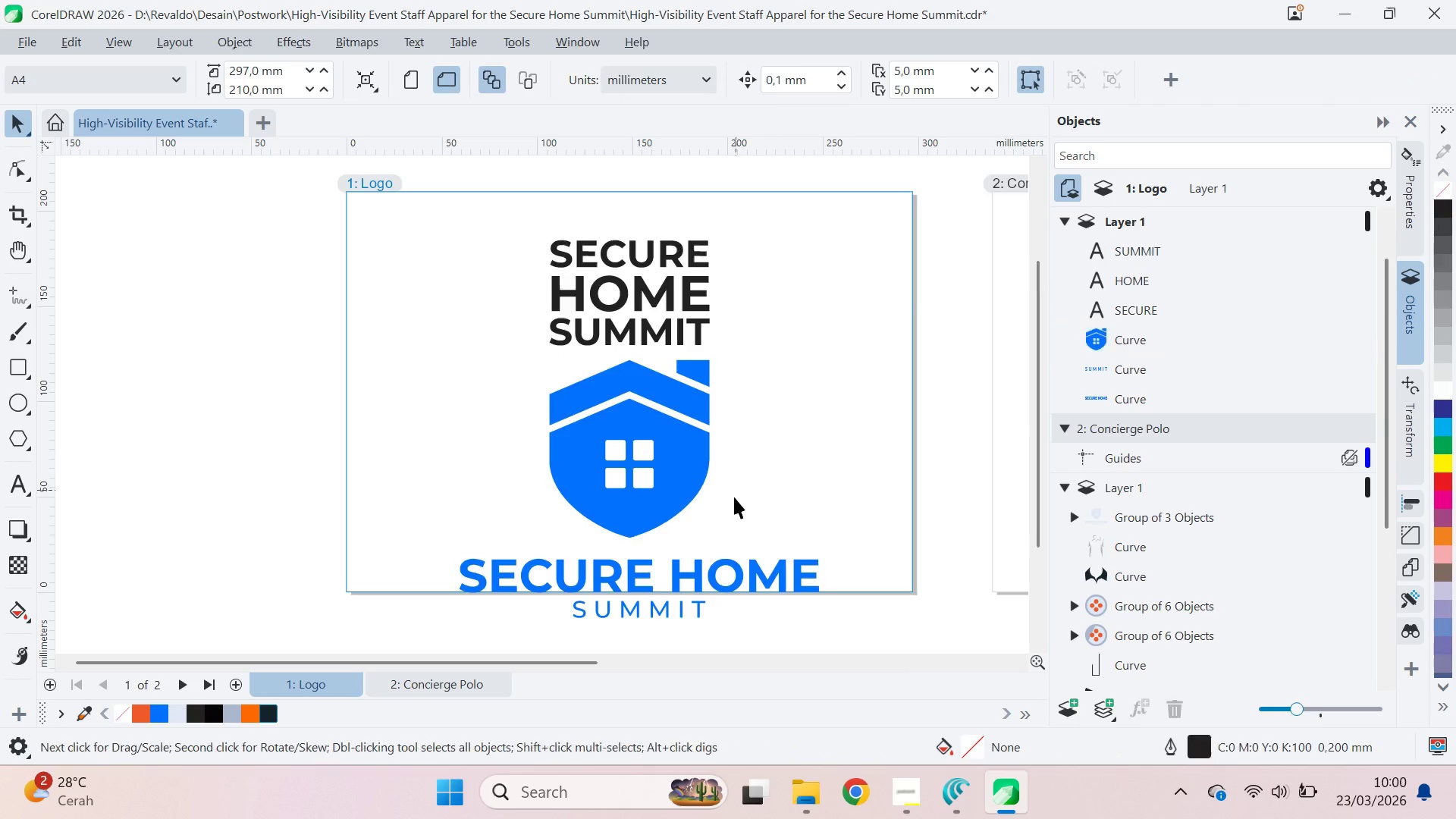 
hold_key(key=ShiftLeft, duration=0.91)
 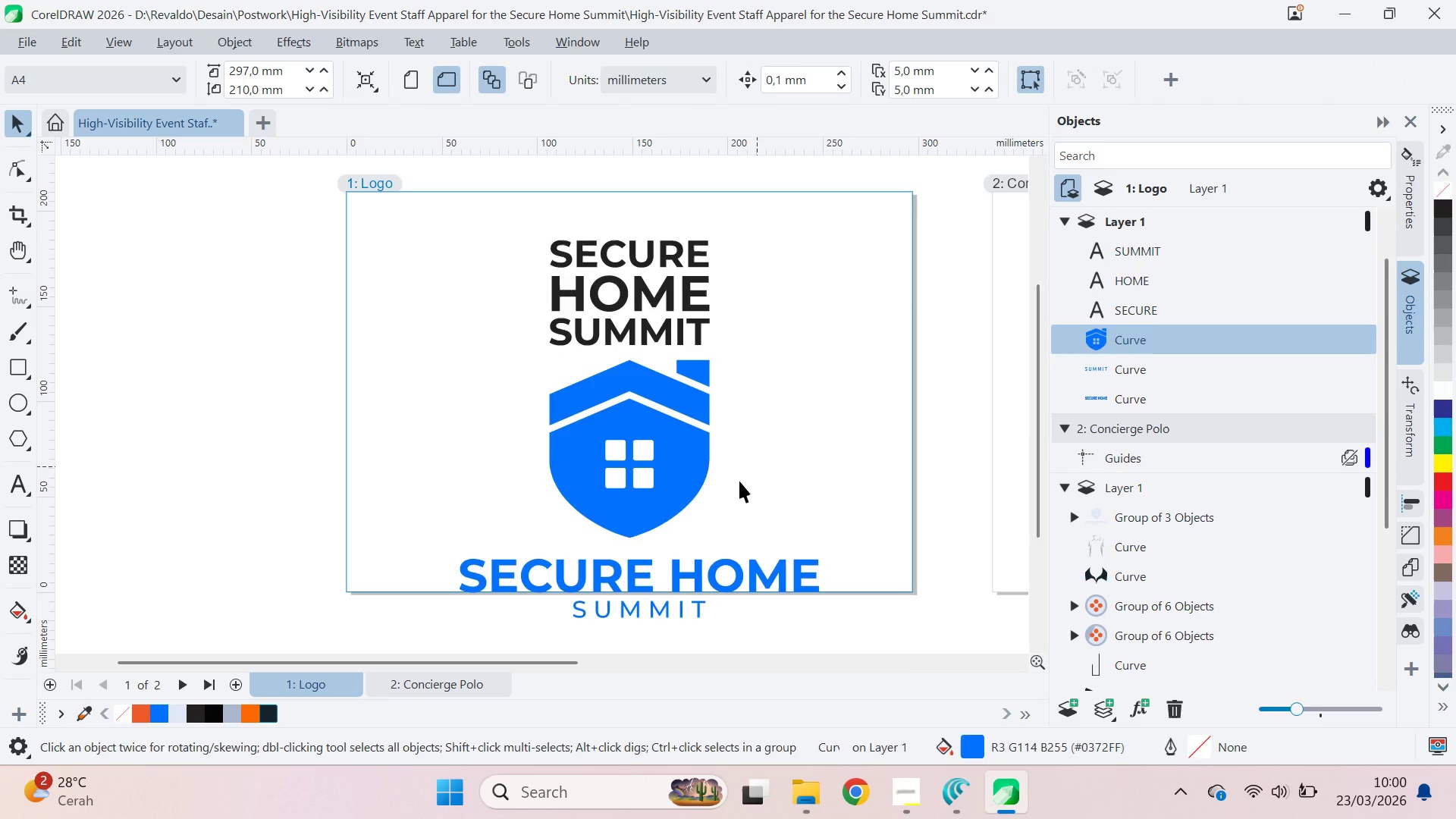 
scroll: coordinate [733, 505], scroll_direction: down, amount: 7.0
 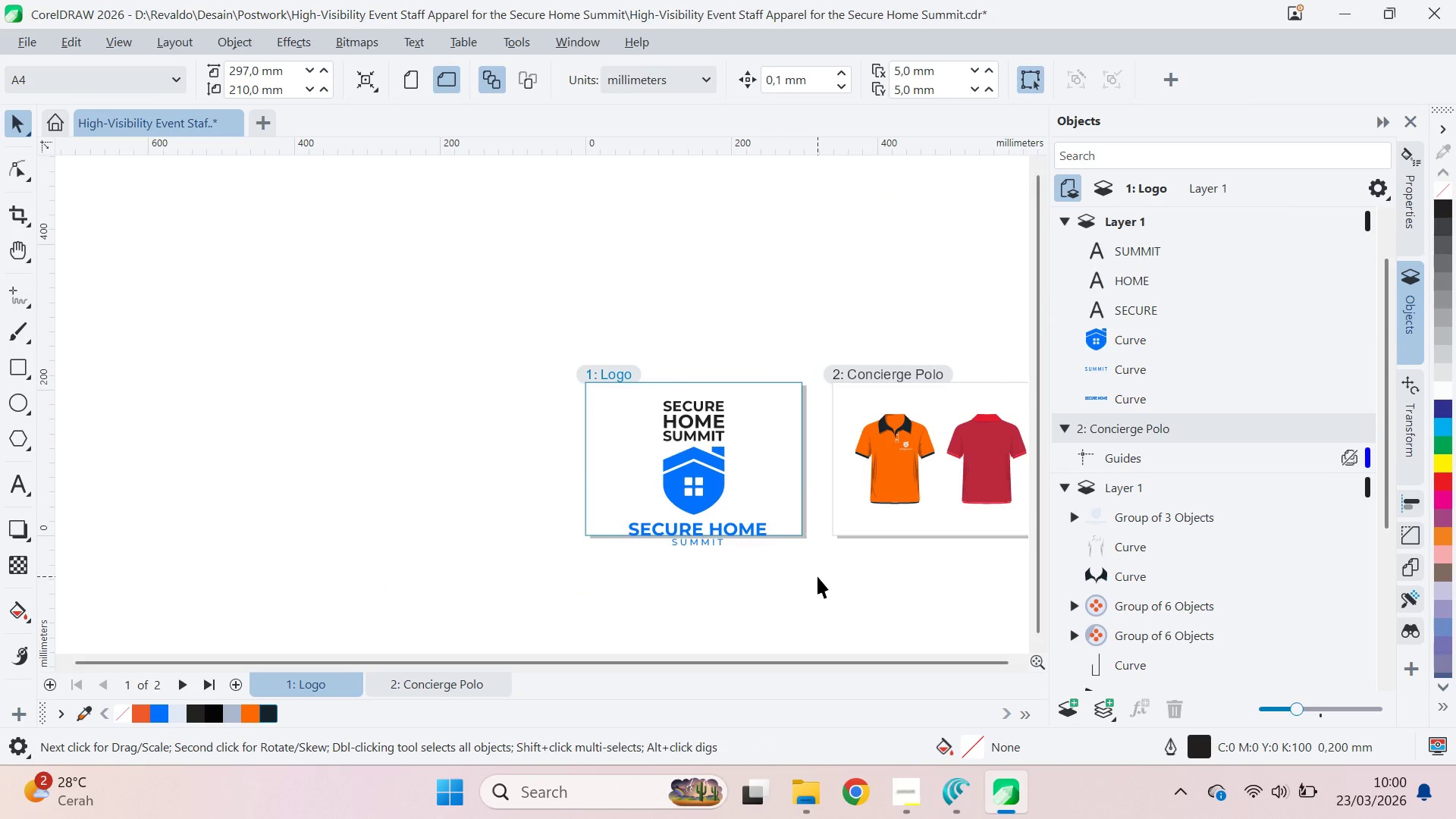 
left_click_drag(start_coordinate=[817, 576], to_coordinate=[588, 513])
 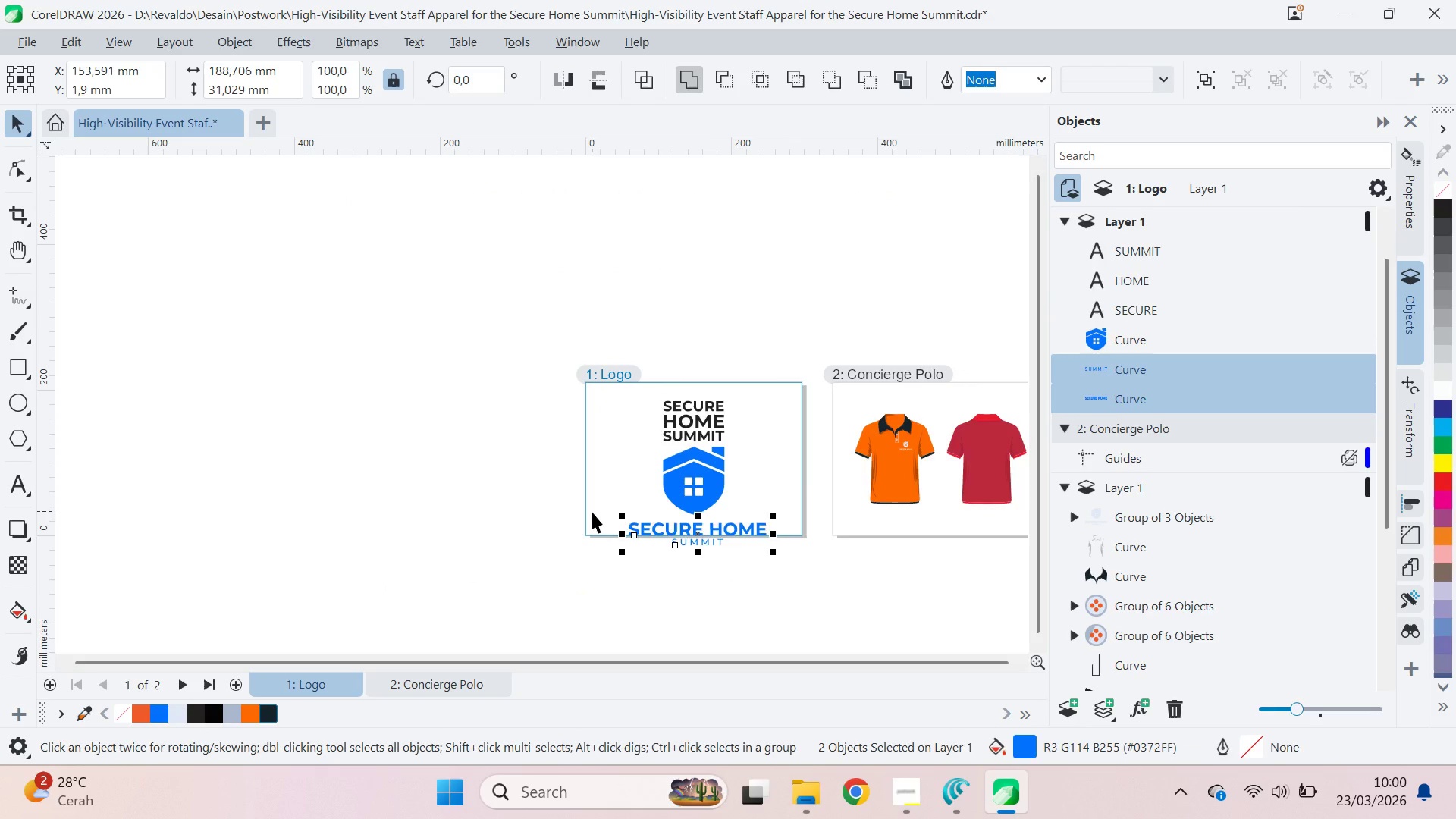 
key(Delete)
 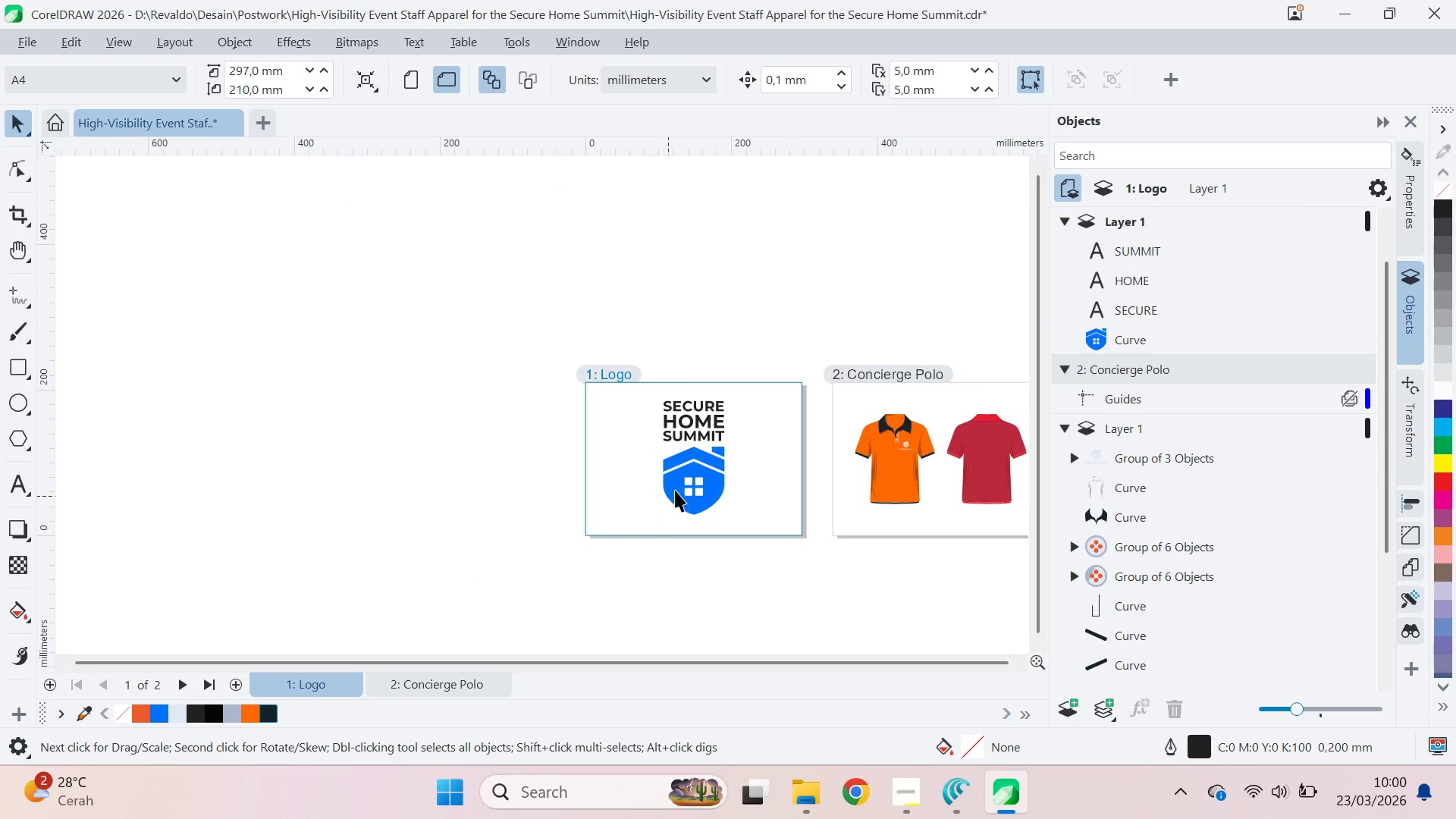 
left_click_drag(start_coordinate=[692, 484], to_coordinate=[623, 441])
 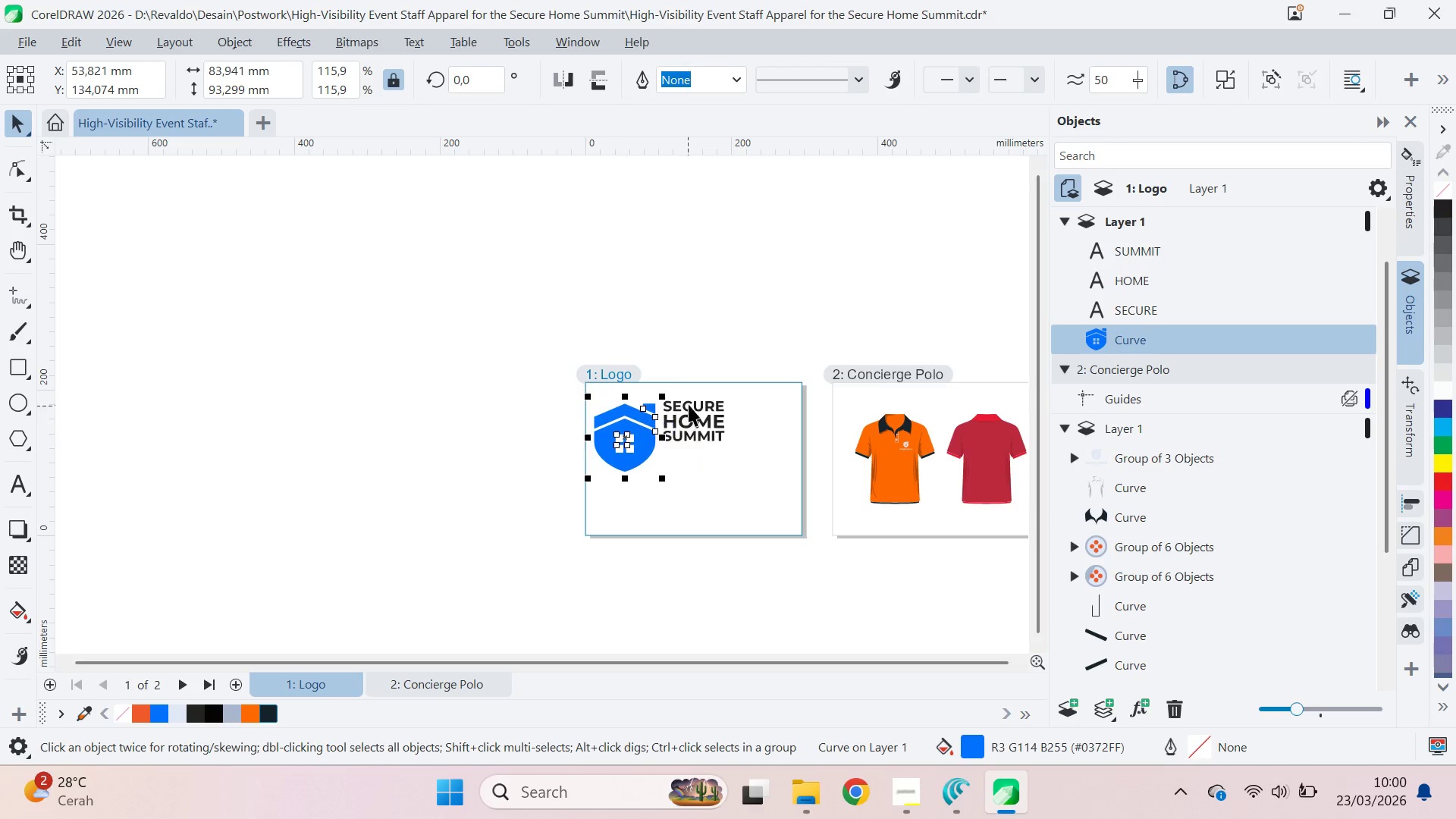 
hold_key(key=ShiftLeft, duration=0.47)
left_click([689, 403])
 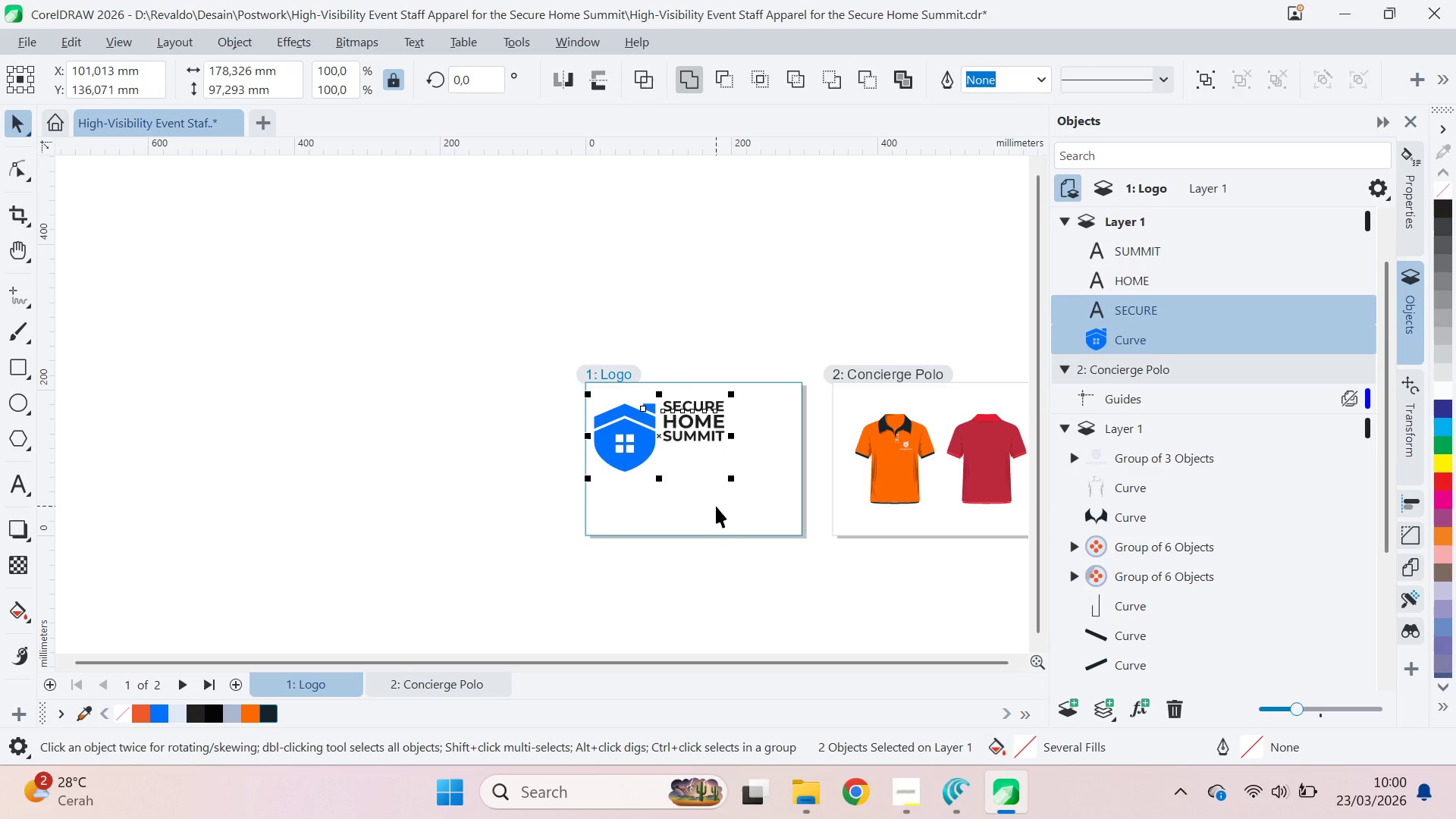 
key(T)
 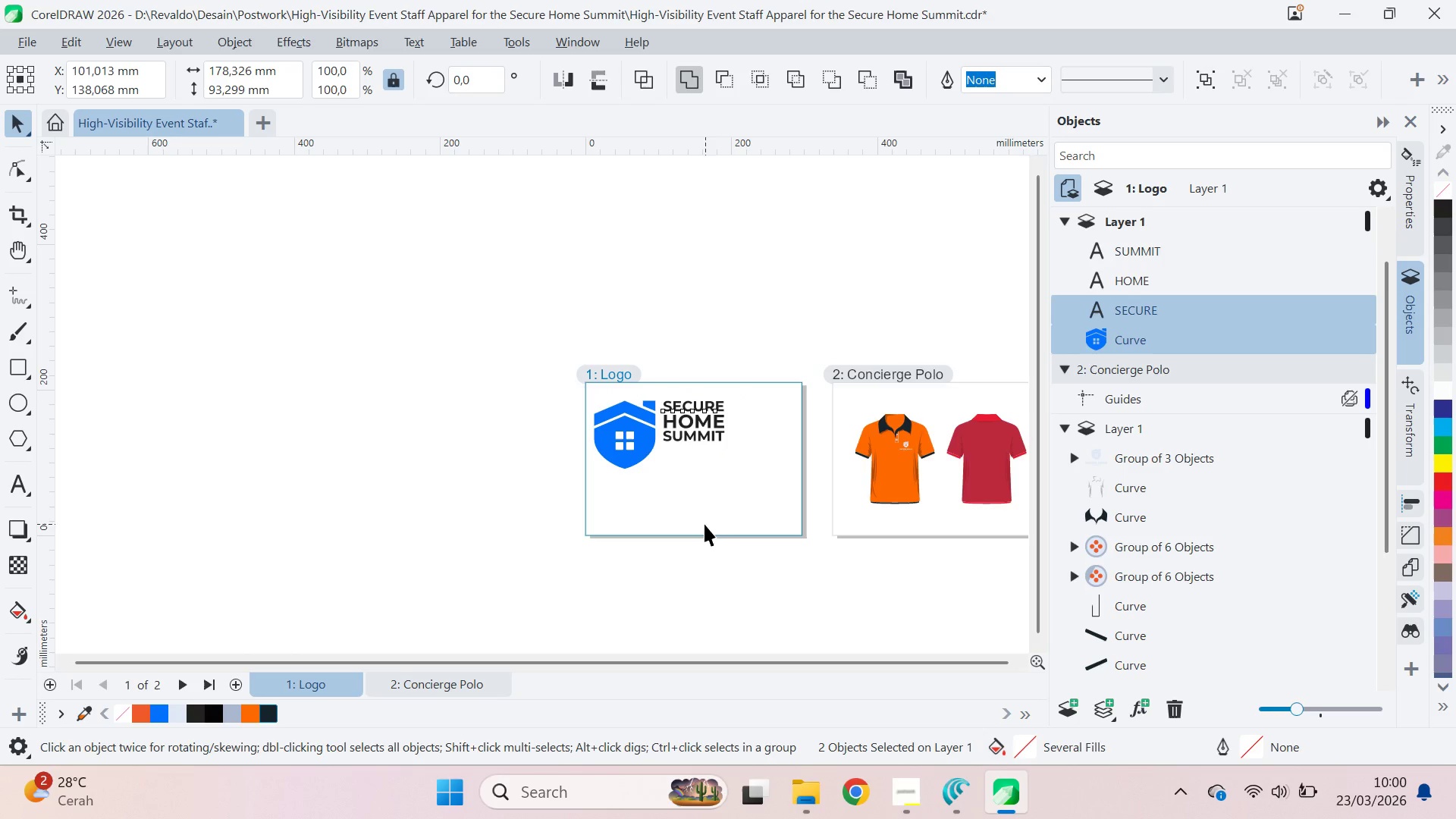 
left_click_drag(start_coordinate=[705, 524], to_coordinate=[698, 521])
 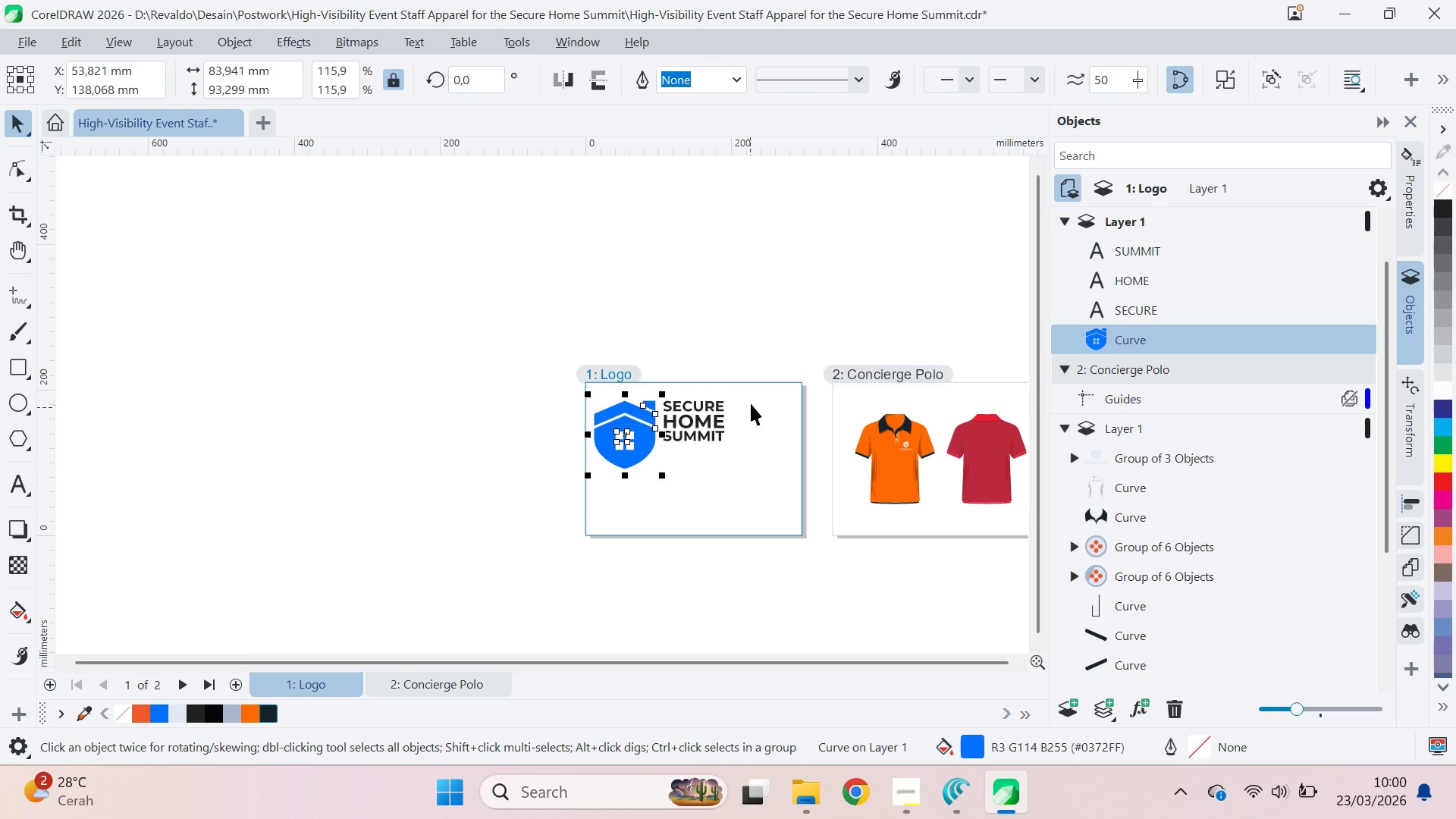 
left_click_drag(start_coordinate=[755, 391], to_coordinate=[656, 470])
 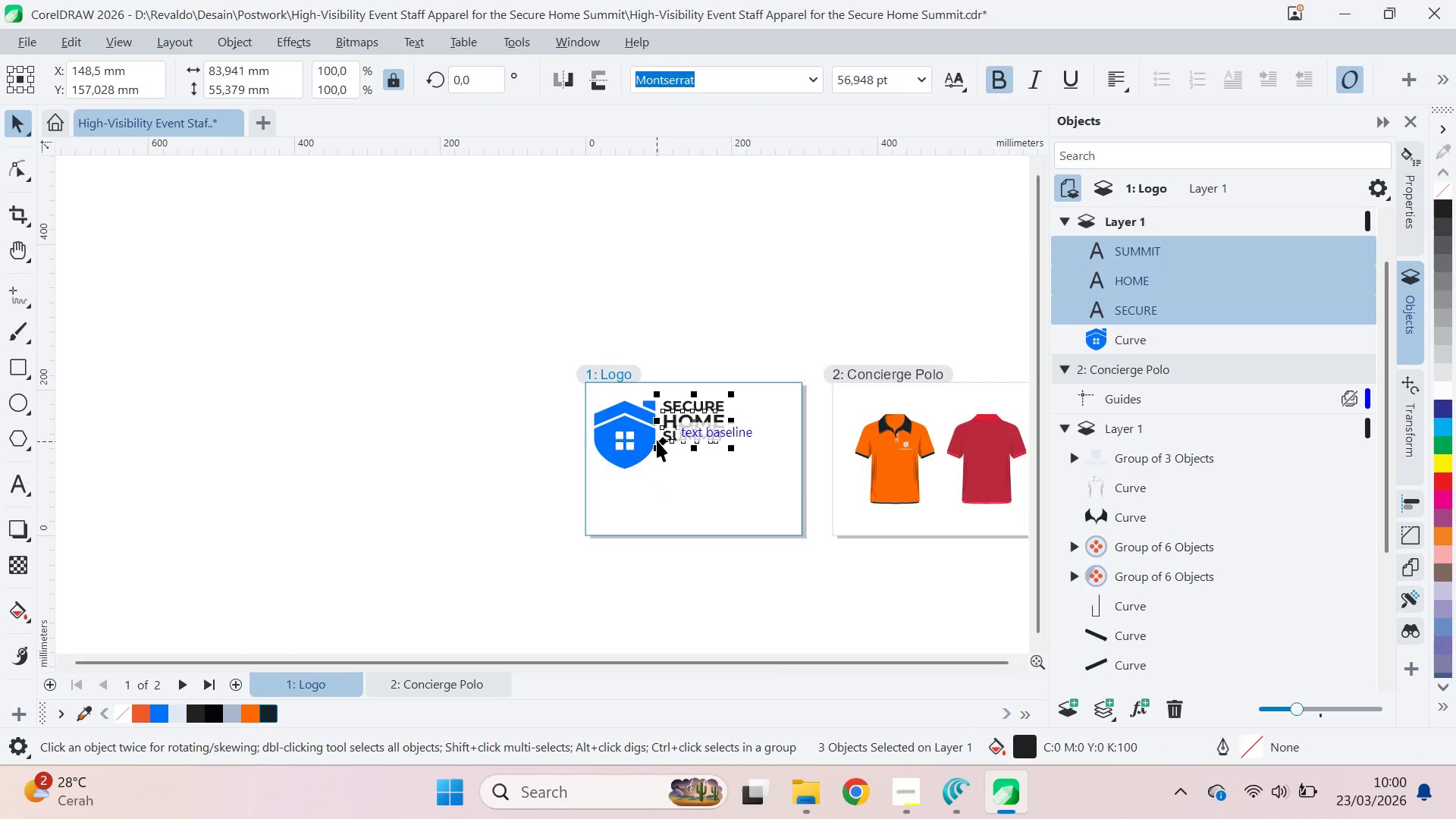 
scroll: coordinate [658, 438], scroll_direction: up, amount: 4.0
 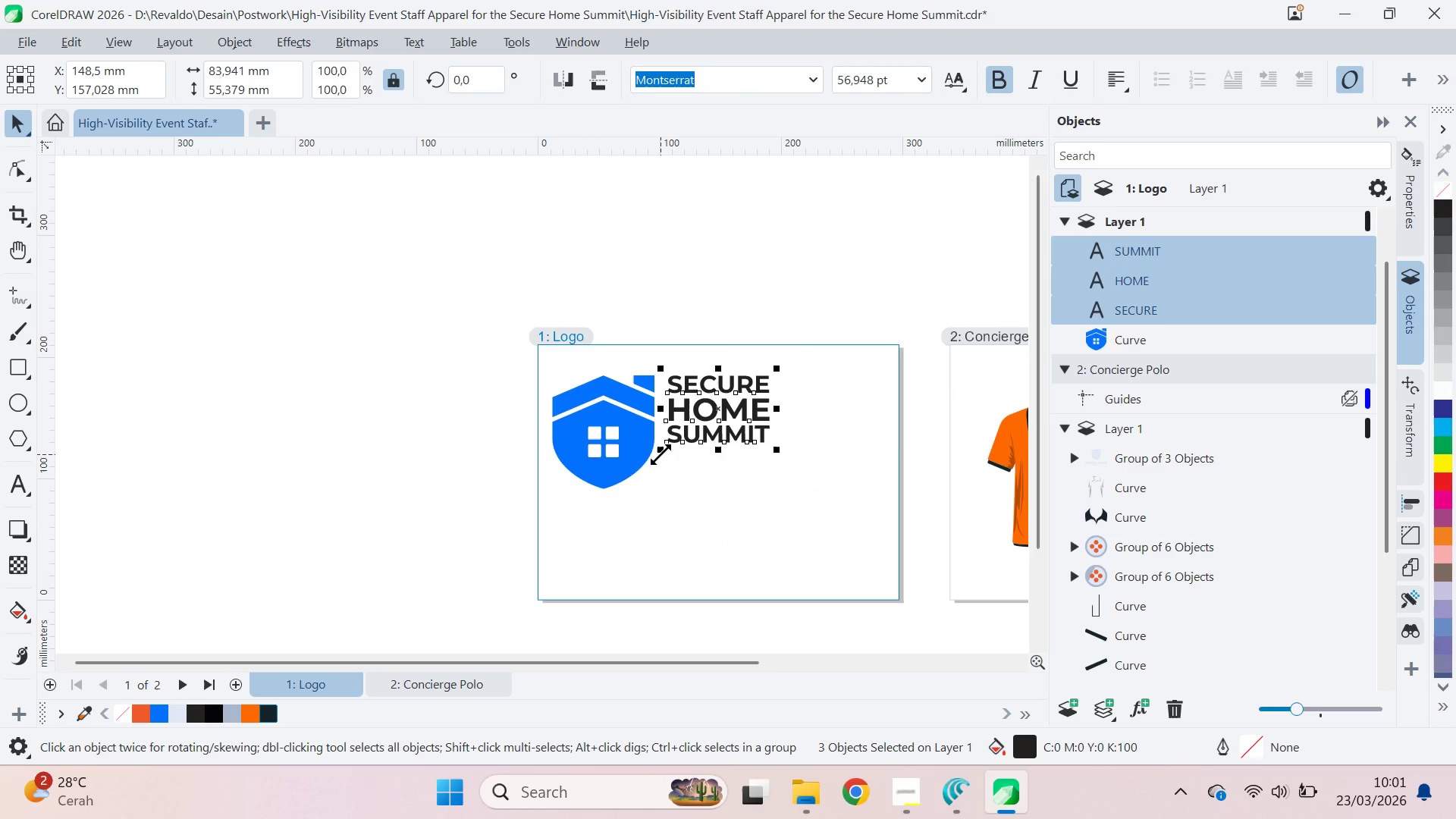 
left_click_drag(start_coordinate=[661, 453], to_coordinate=[598, 499])
 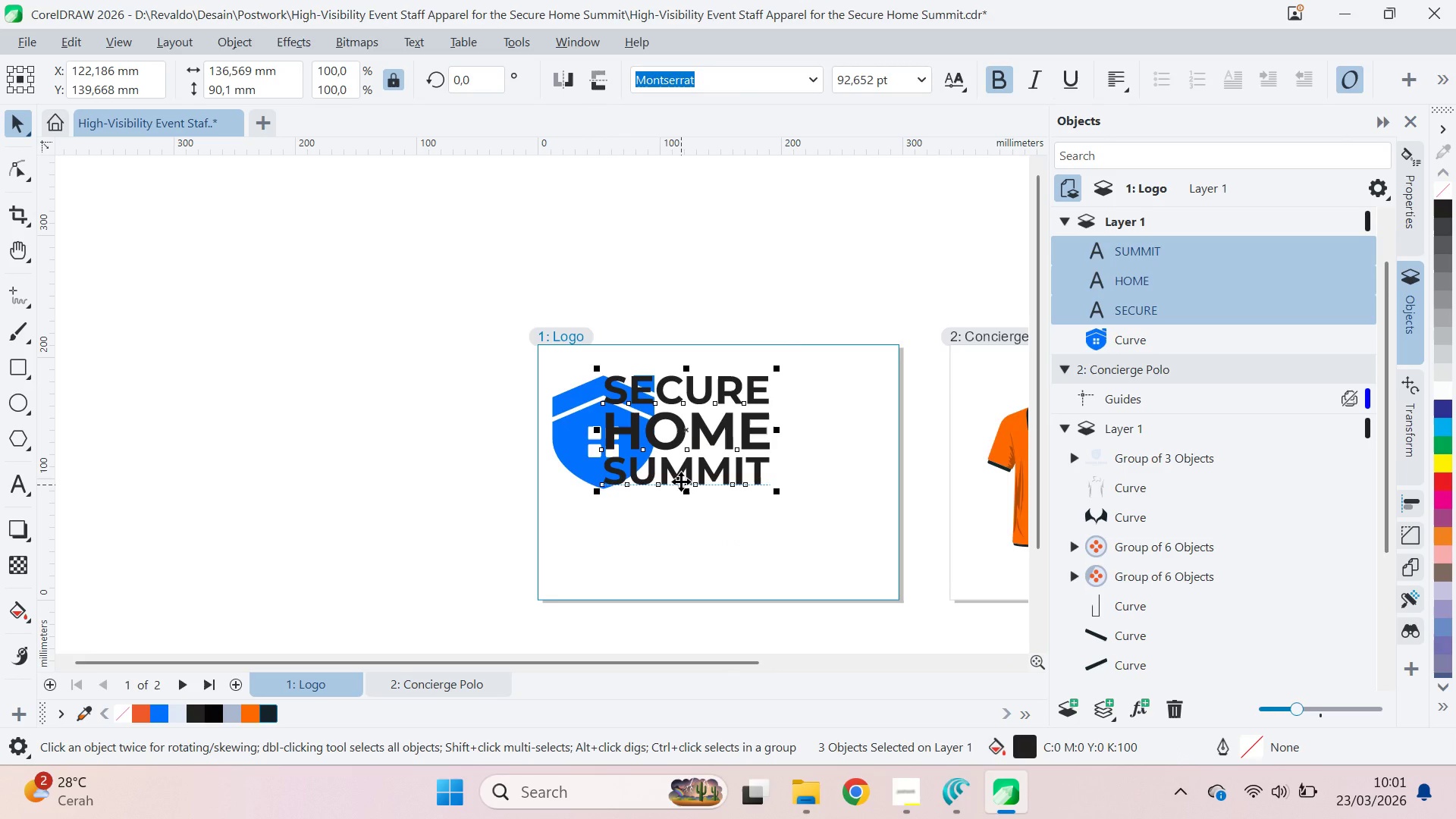 
left_click_drag(start_coordinate=[681, 482], to_coordinate=[746, 472])
 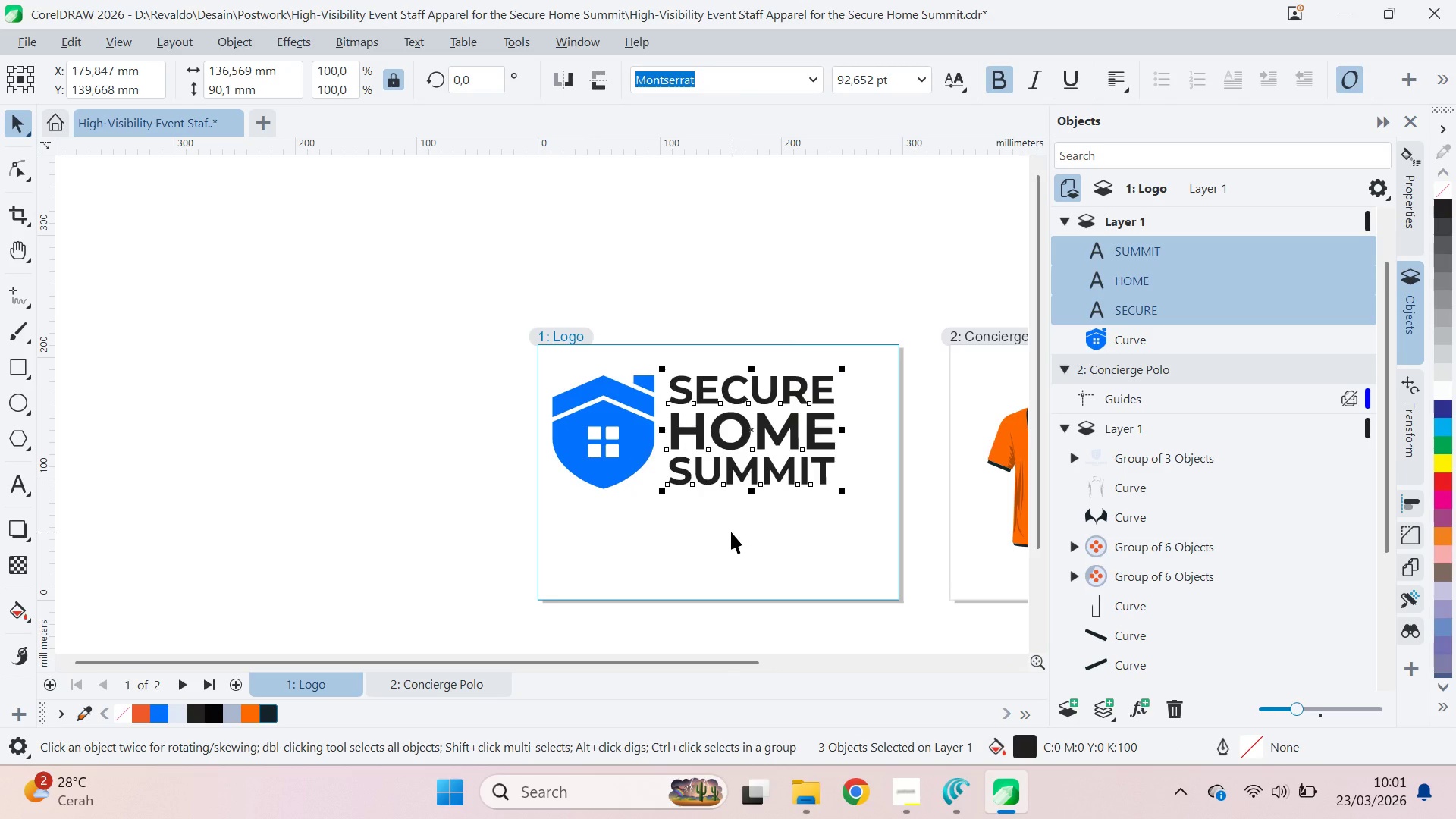 
hold_key(key=ShiftLeft, duration=0.66)
 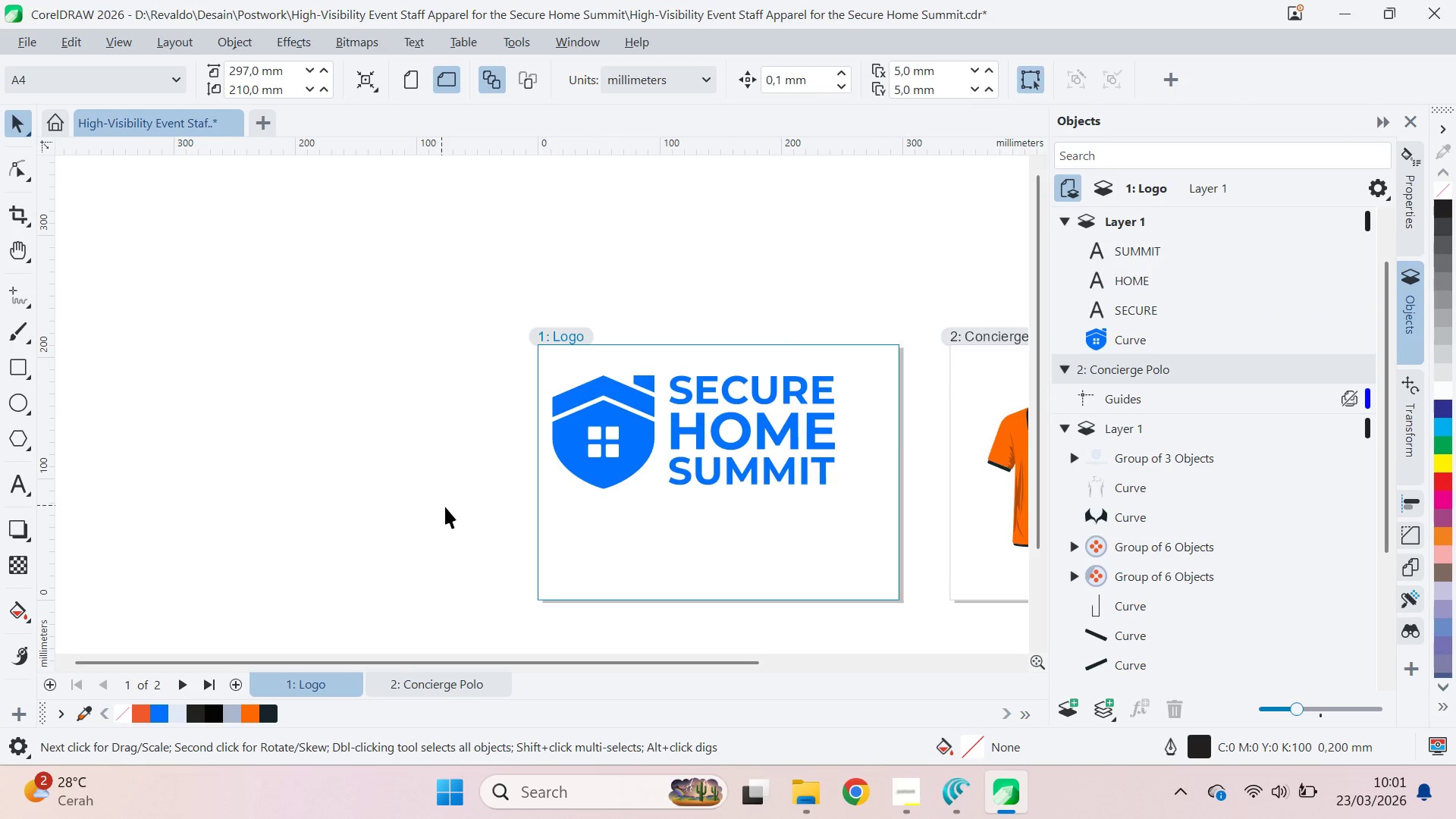 
left_click([678, 484])
 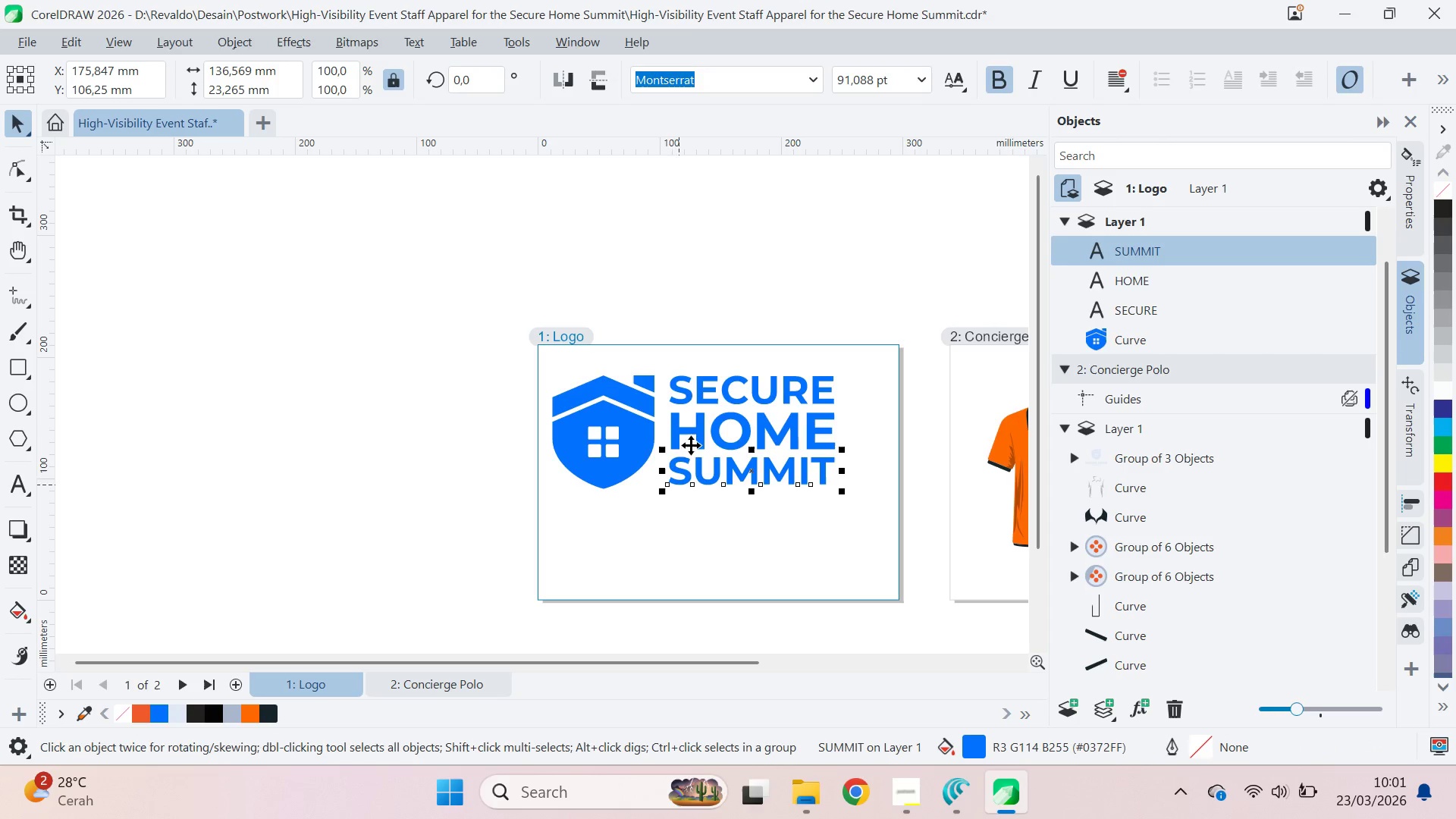 
hold_key(key=ShiftLeft, duration=0.8)
double_click([693, 432])
 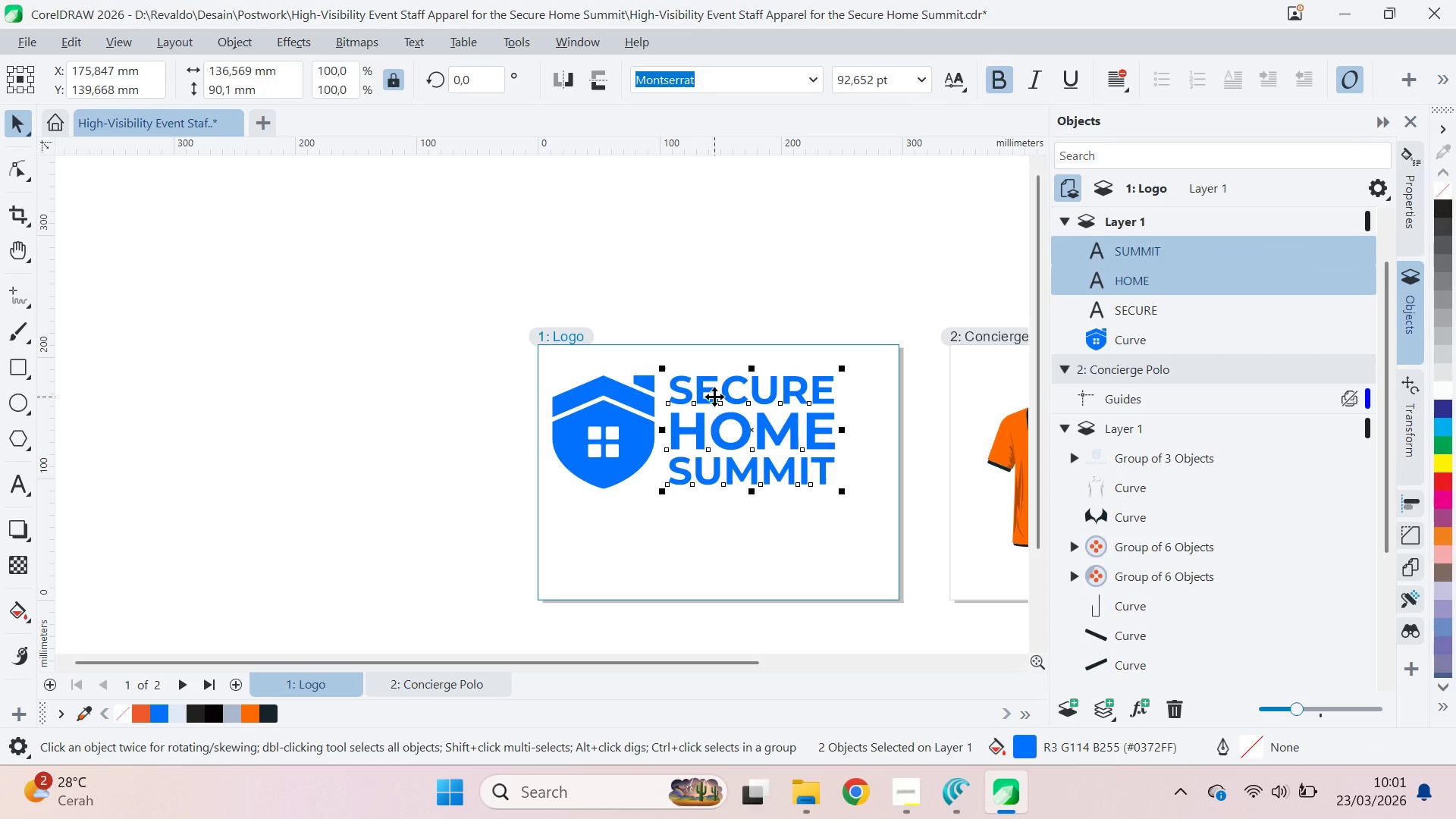 
triple_click([714, 397])
 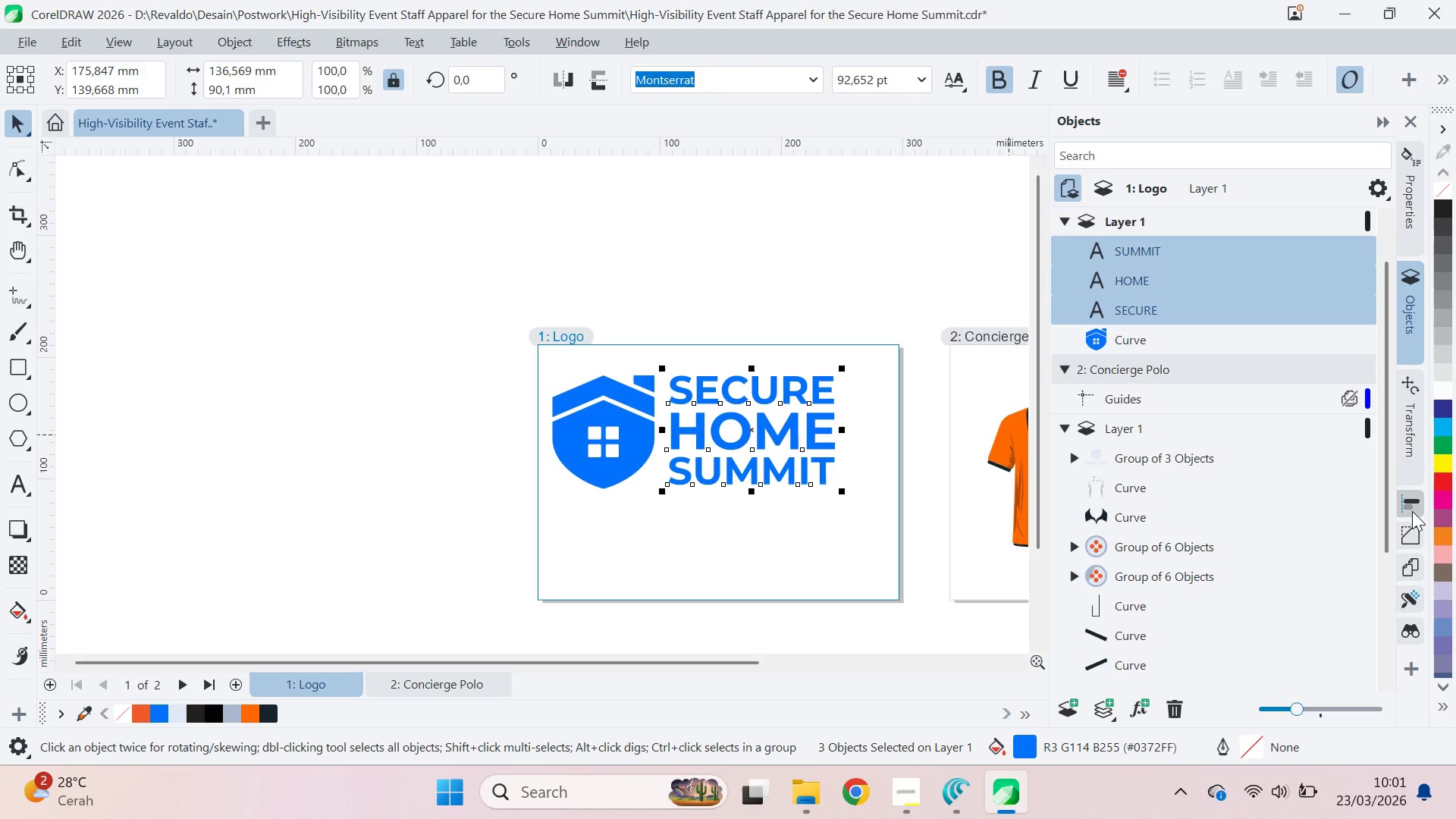 
left_click([1412, 510])
 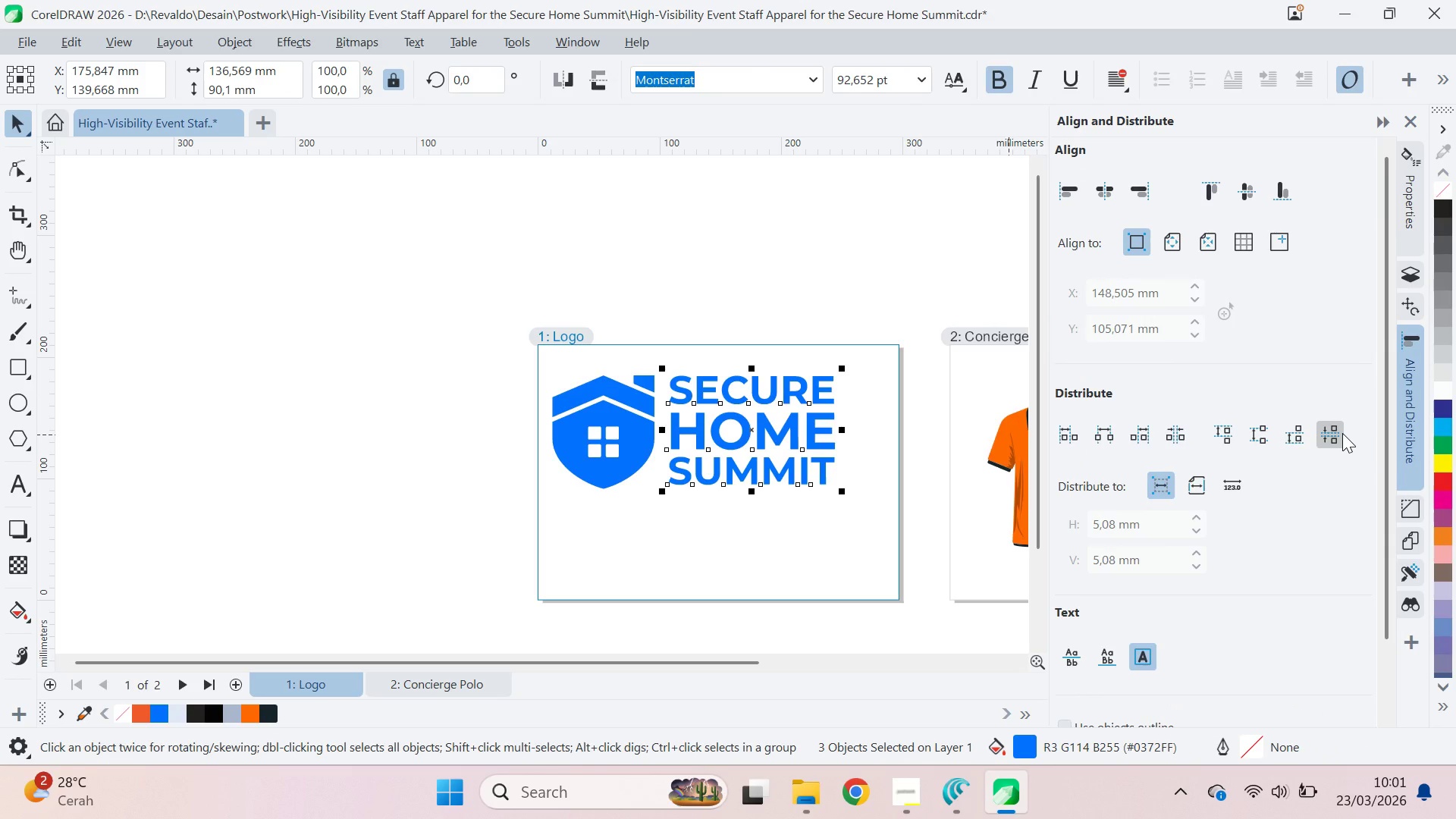 
left_click([1342, 433])
 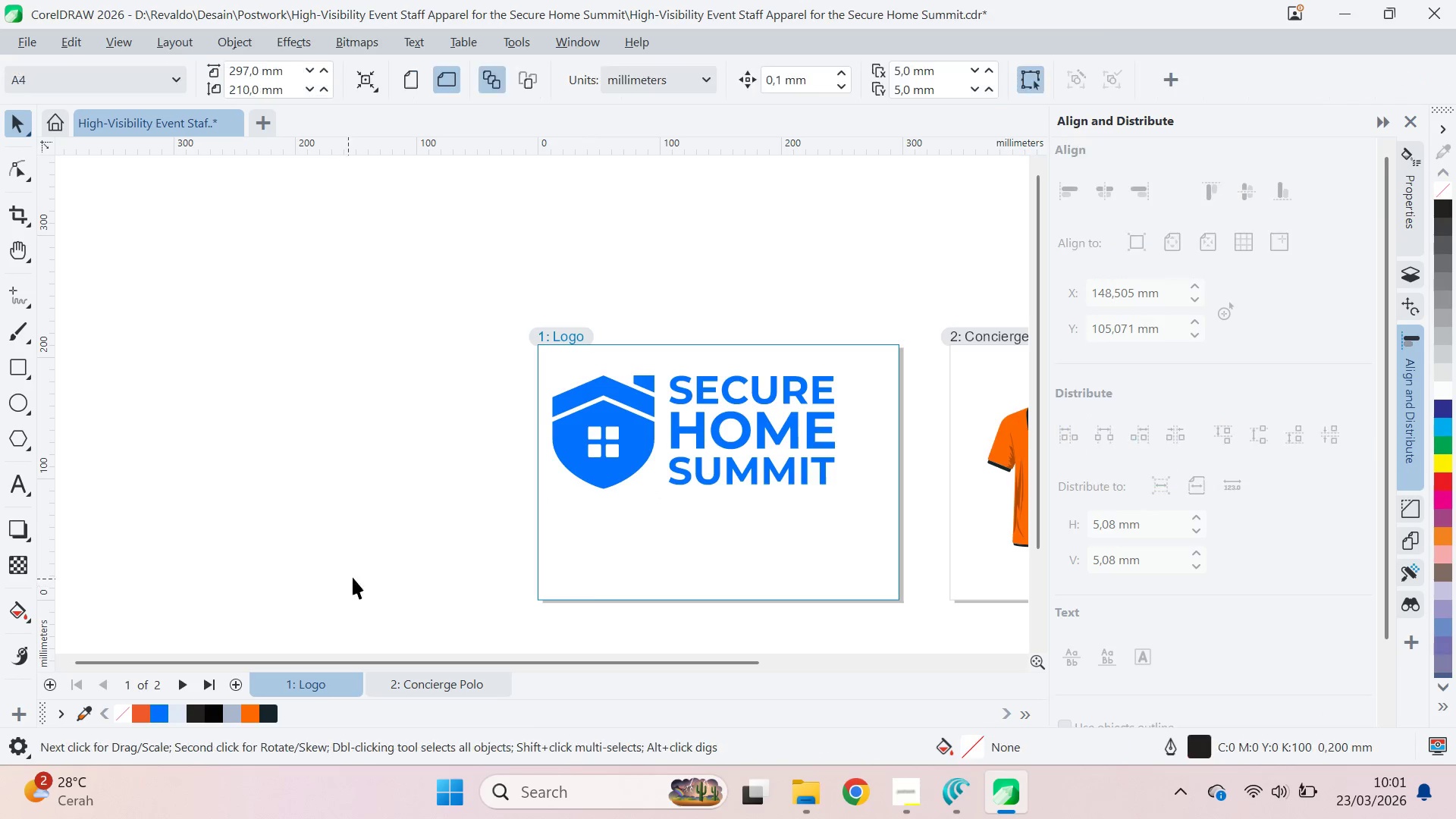 
key(ArrowRight)
 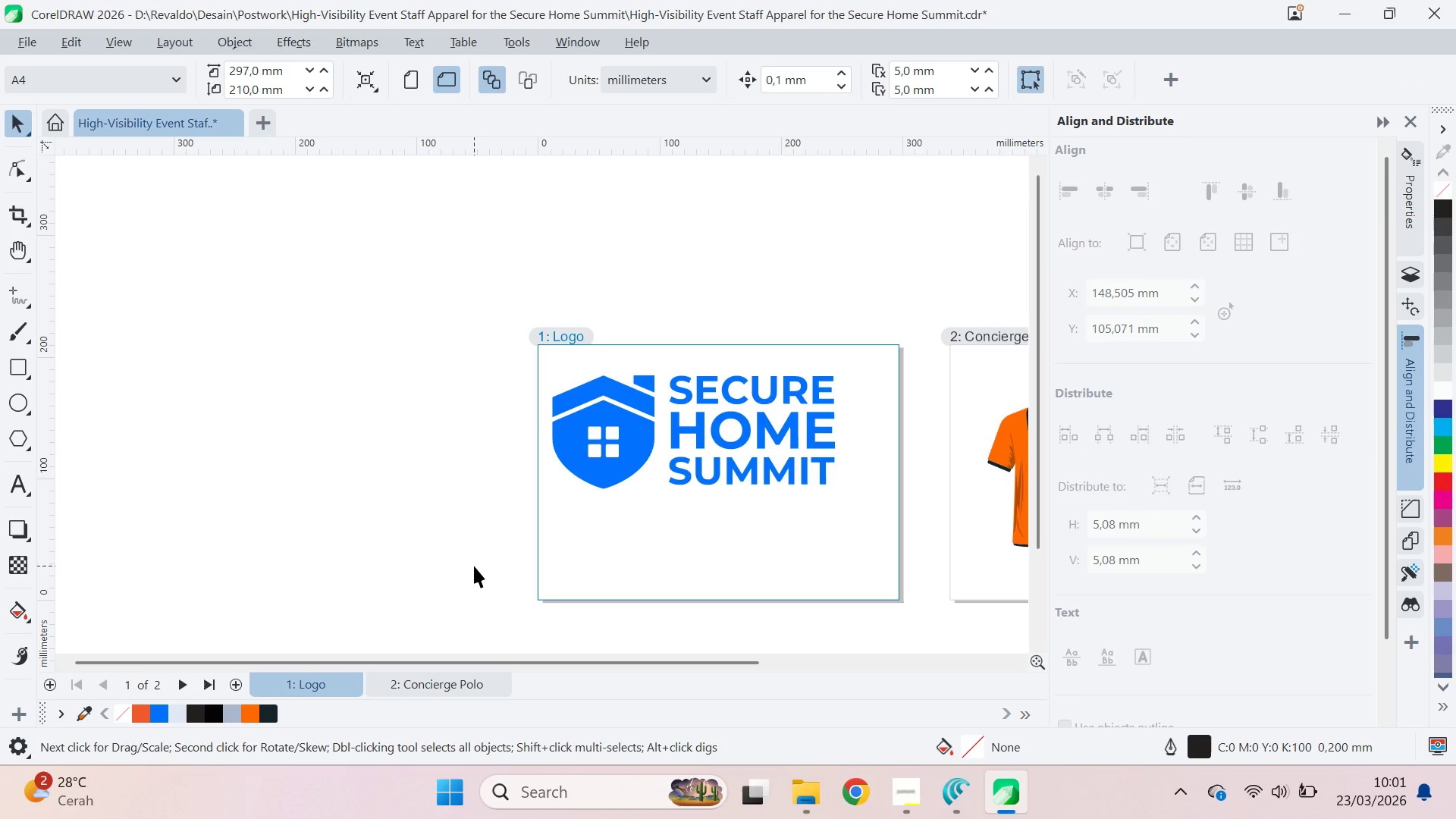 
key(ArrowRight)
 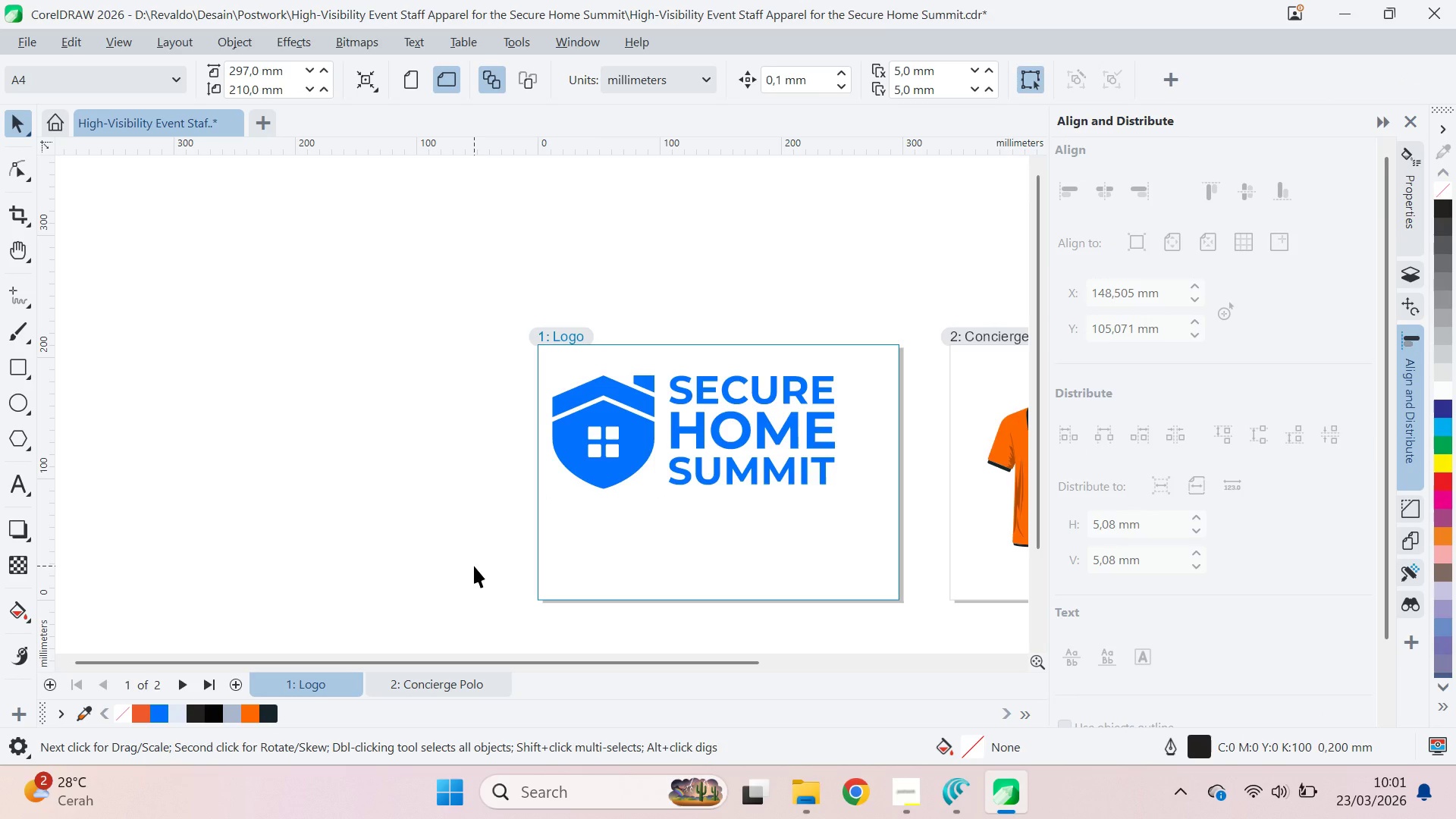 
key(ArrowRight)
 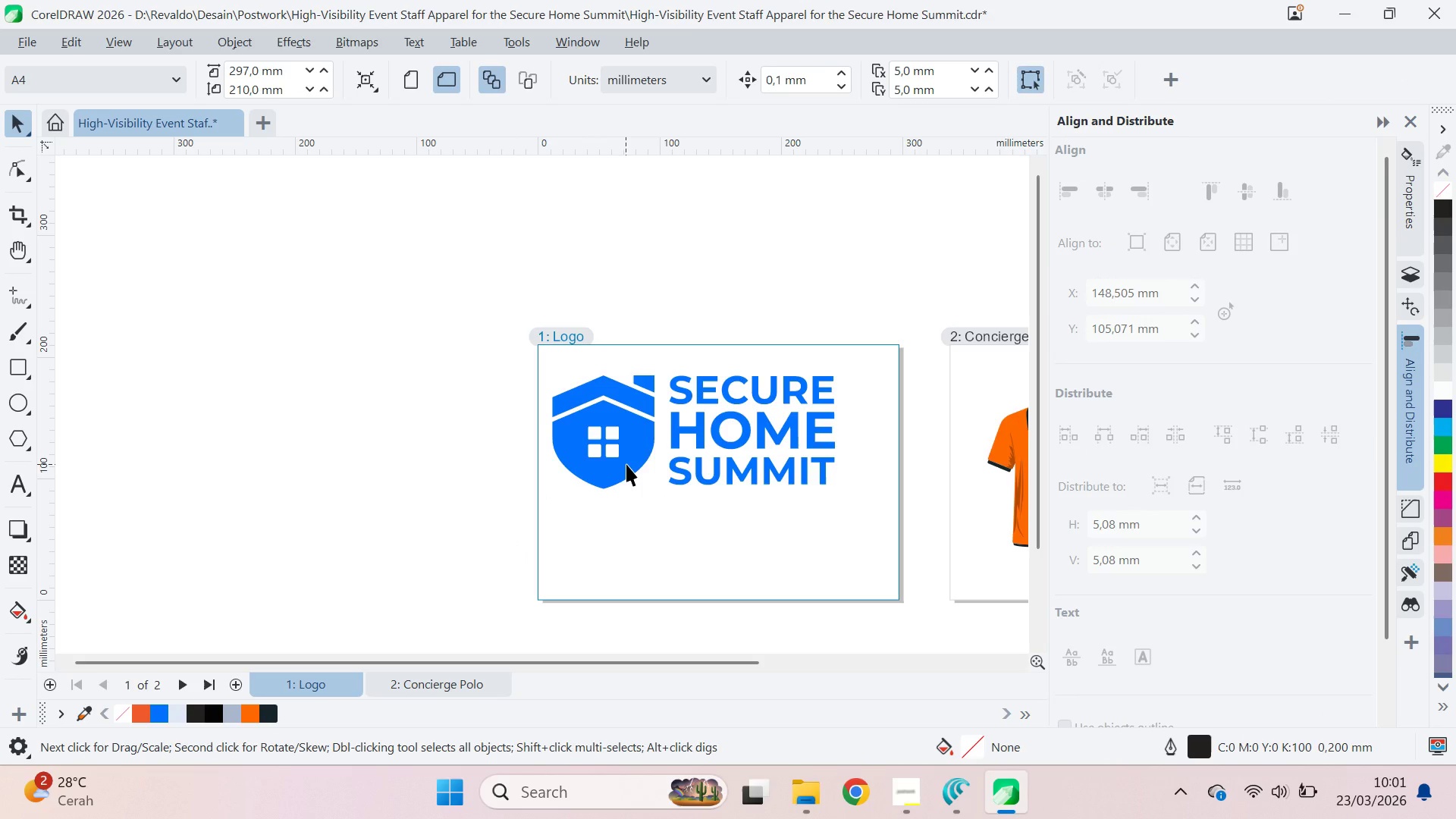 
left_click([626, 463])
 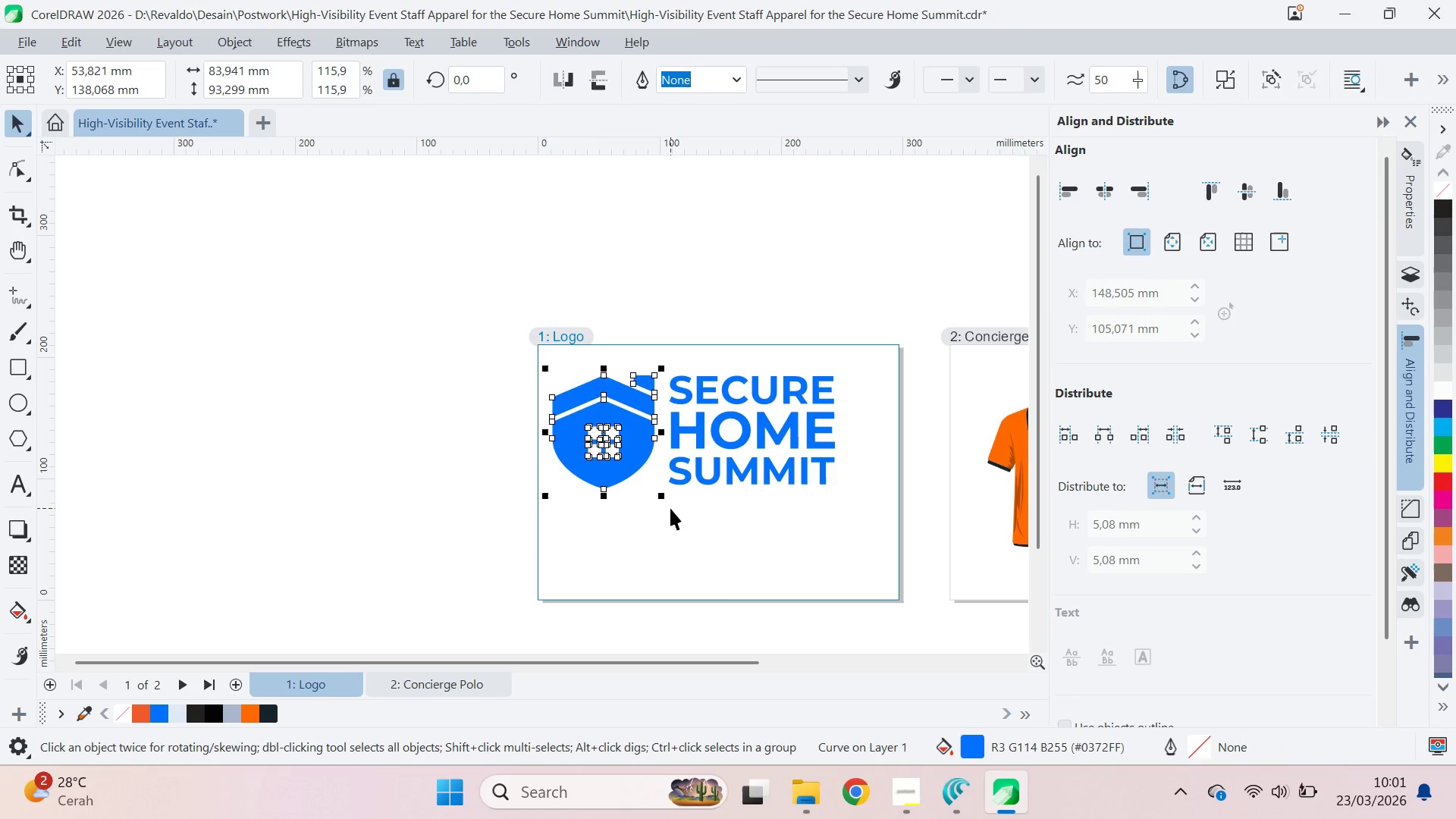 
hold_key(key=ShiftLeft, duration=1.5)
left_click_drag(start_coordinate=[660, 499], to_coordinate=[668, 509])
 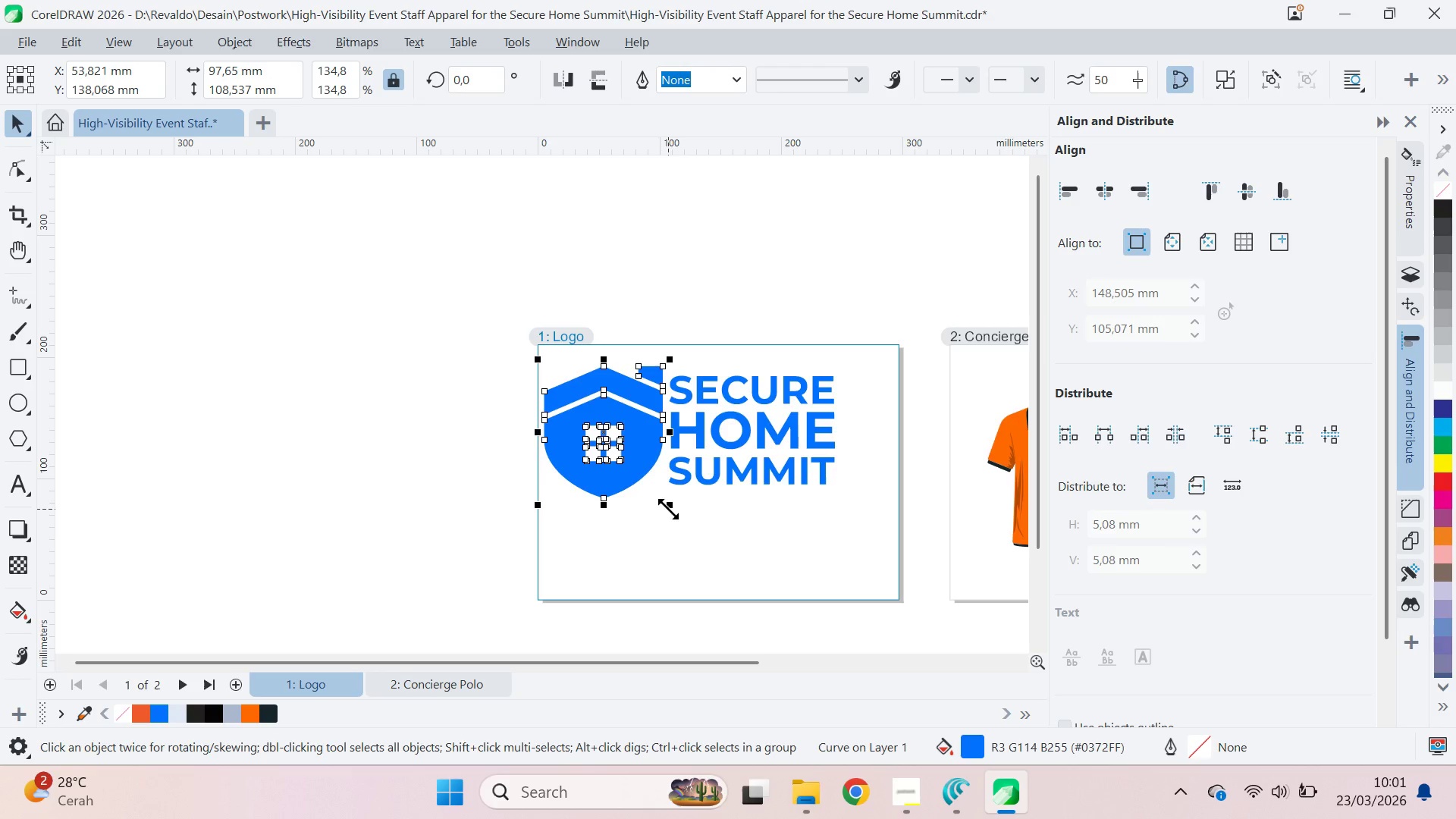 
key(Shift+ShiftLeft)
 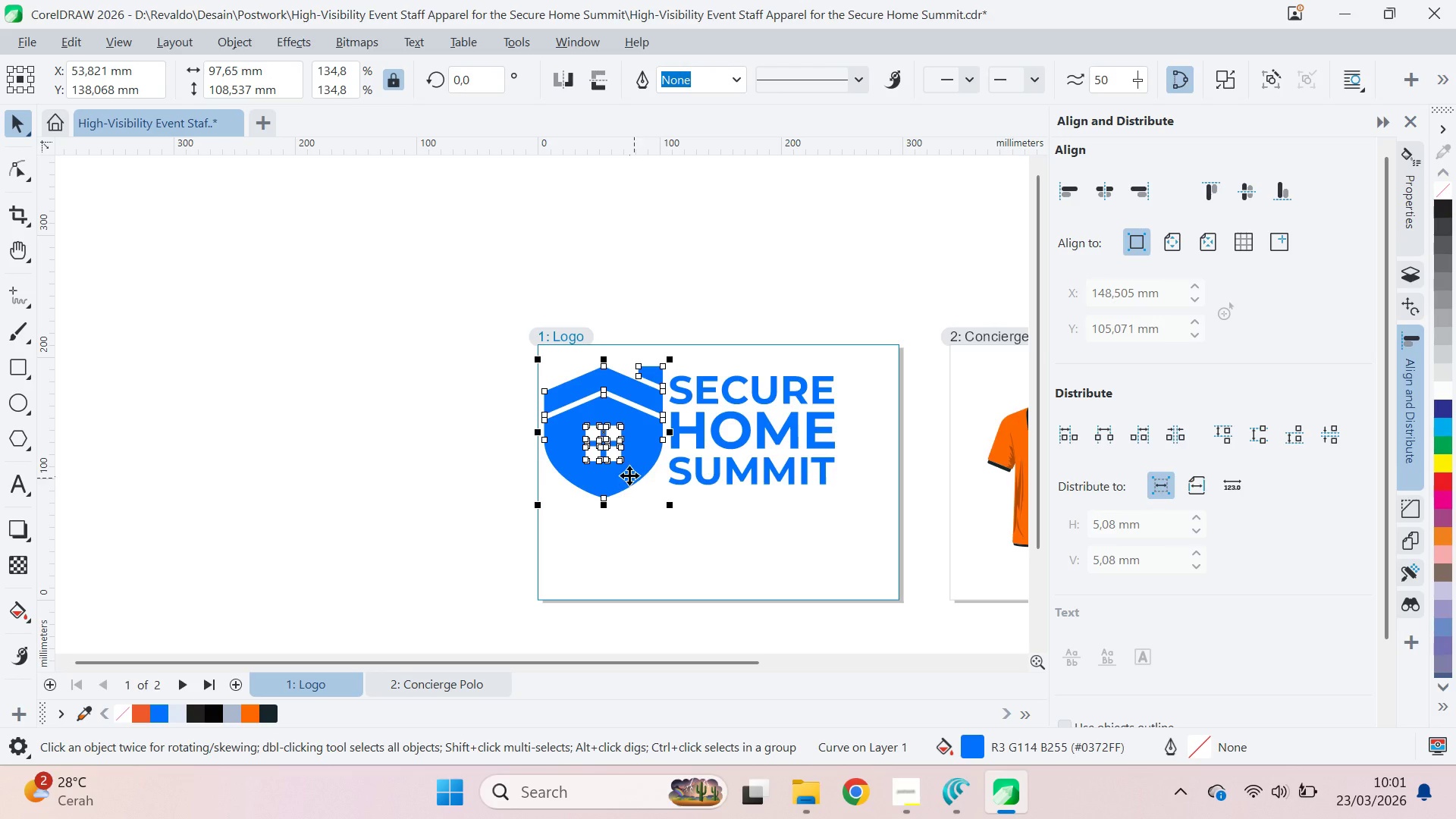 
left_click_drag(start_coordinate=[629, 475], to_coordinate=[623, 475])
 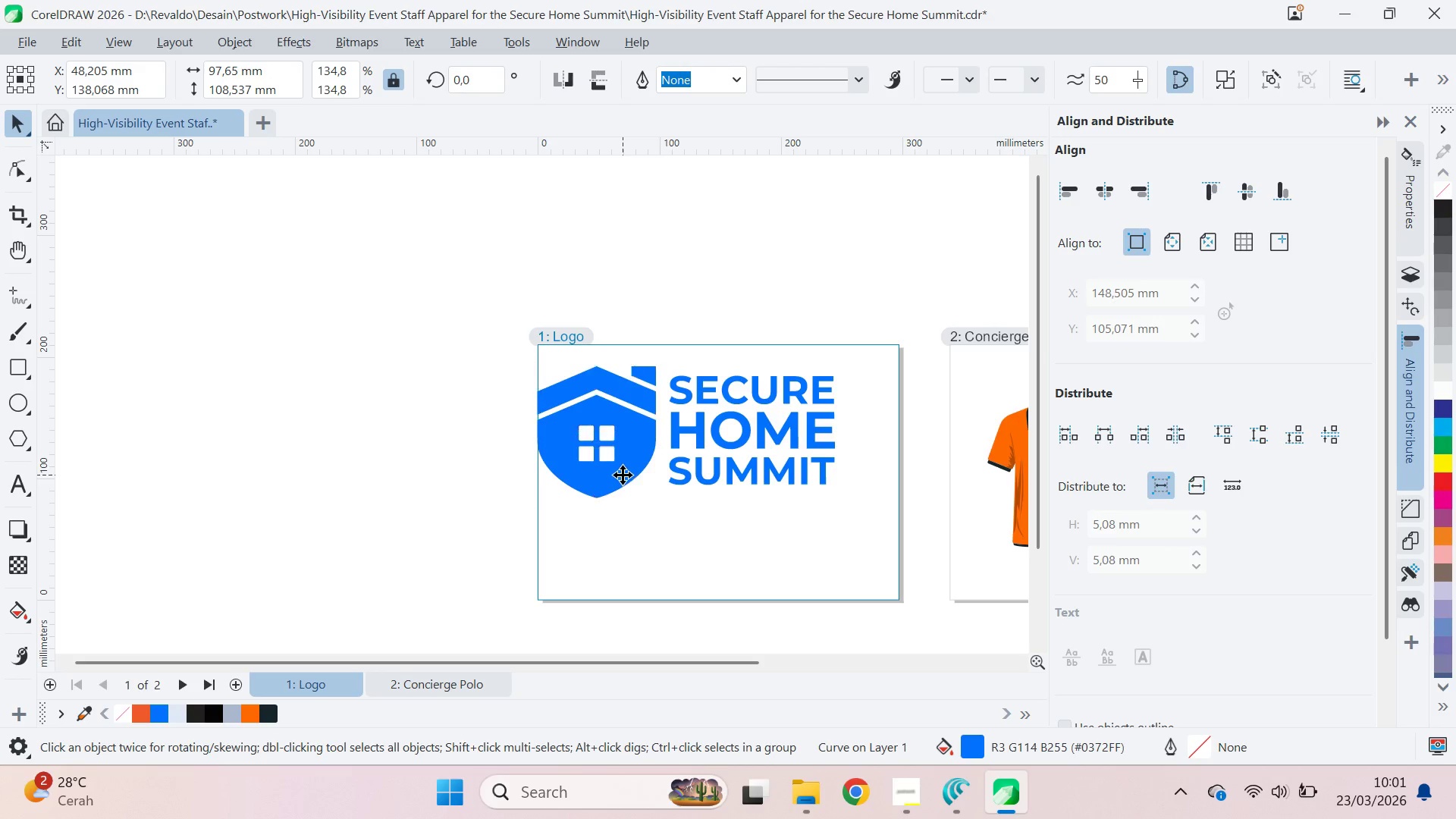 
hold_key(key=ShiftLeft, duration=0.73)
 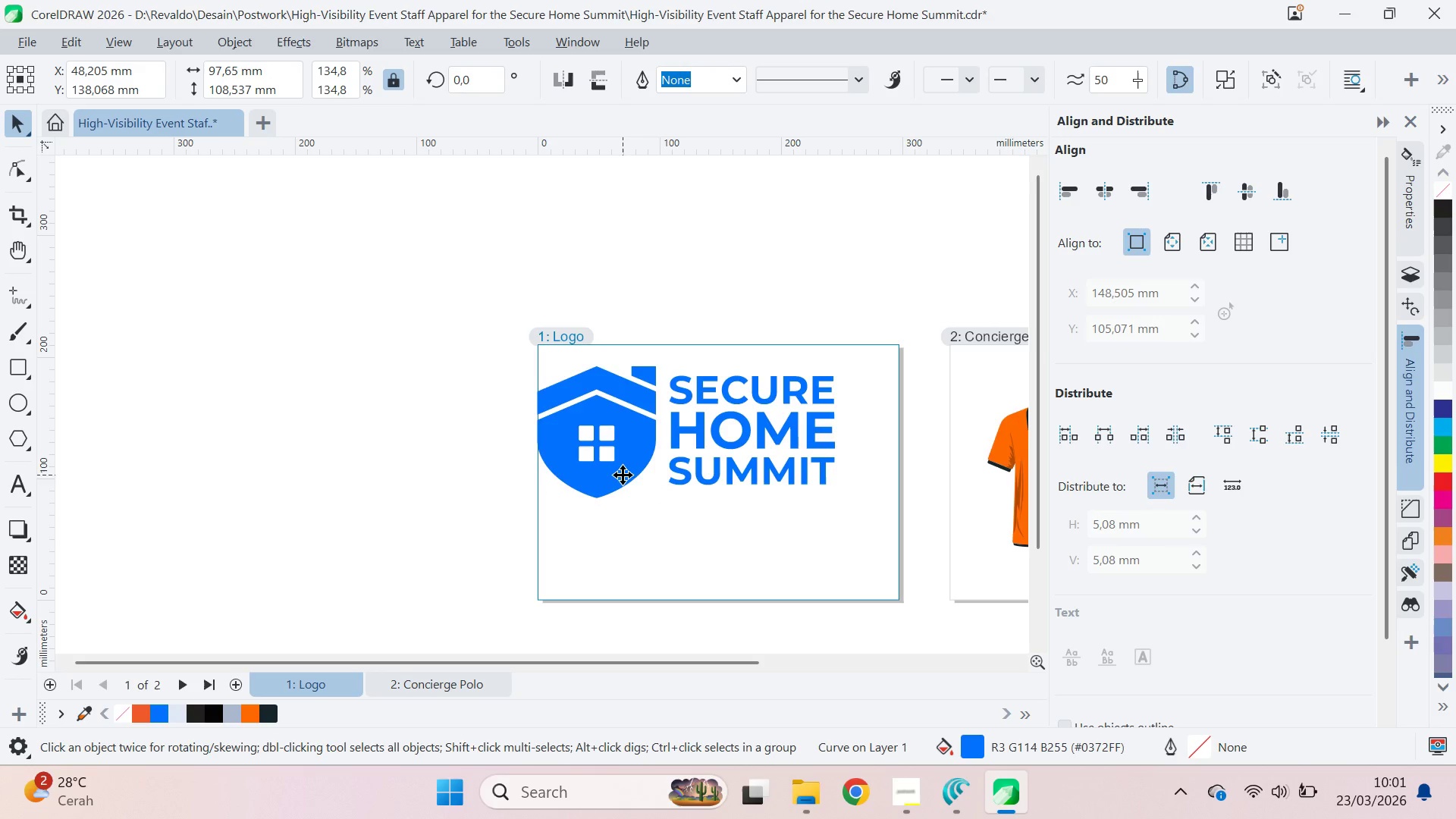 
hold_key(key=ShiftLeft, duration=0.8)
 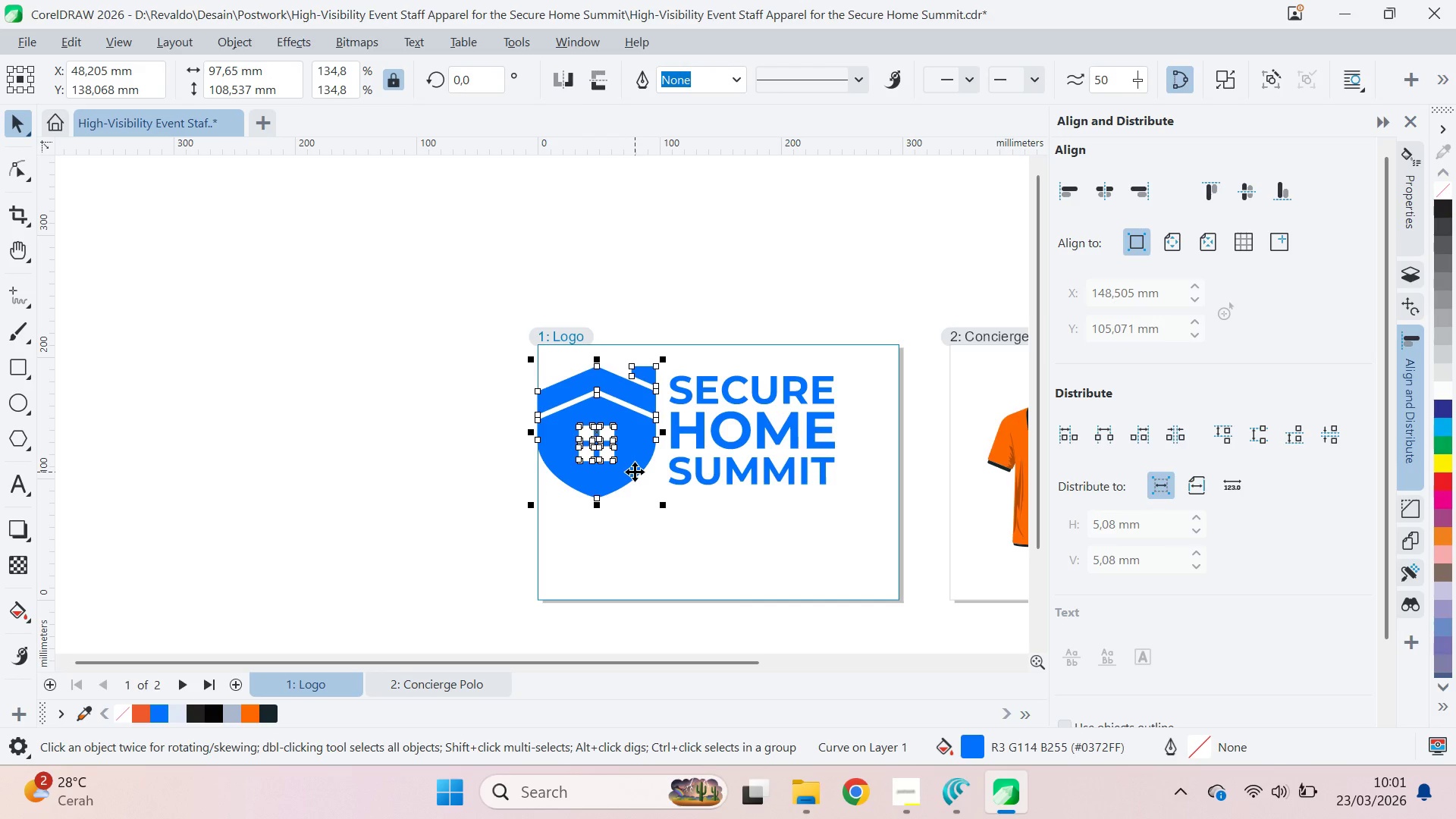 
hold_key(key=ShiftLeft, duration=0.84)
 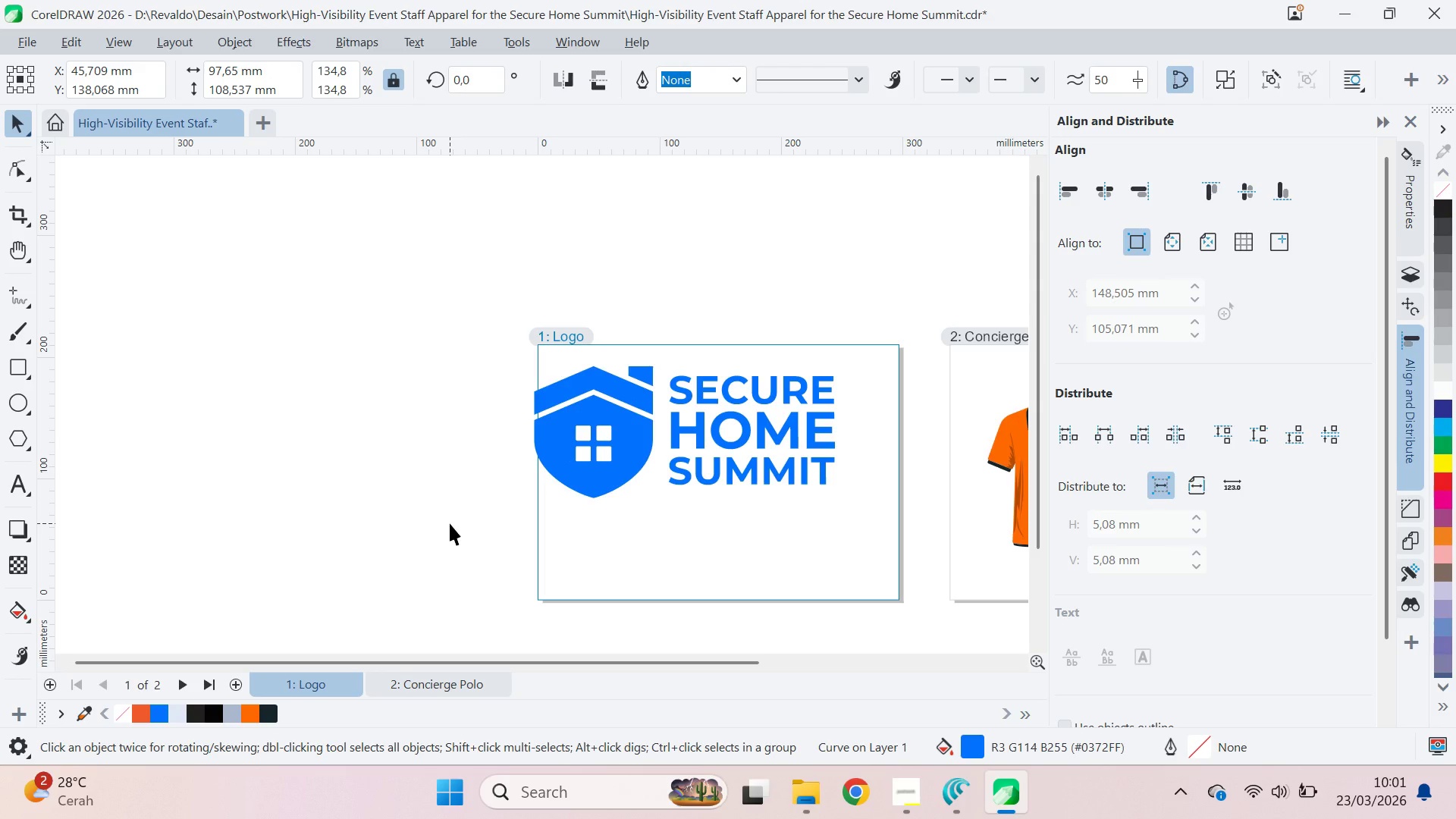 
left_click([450, 523])
 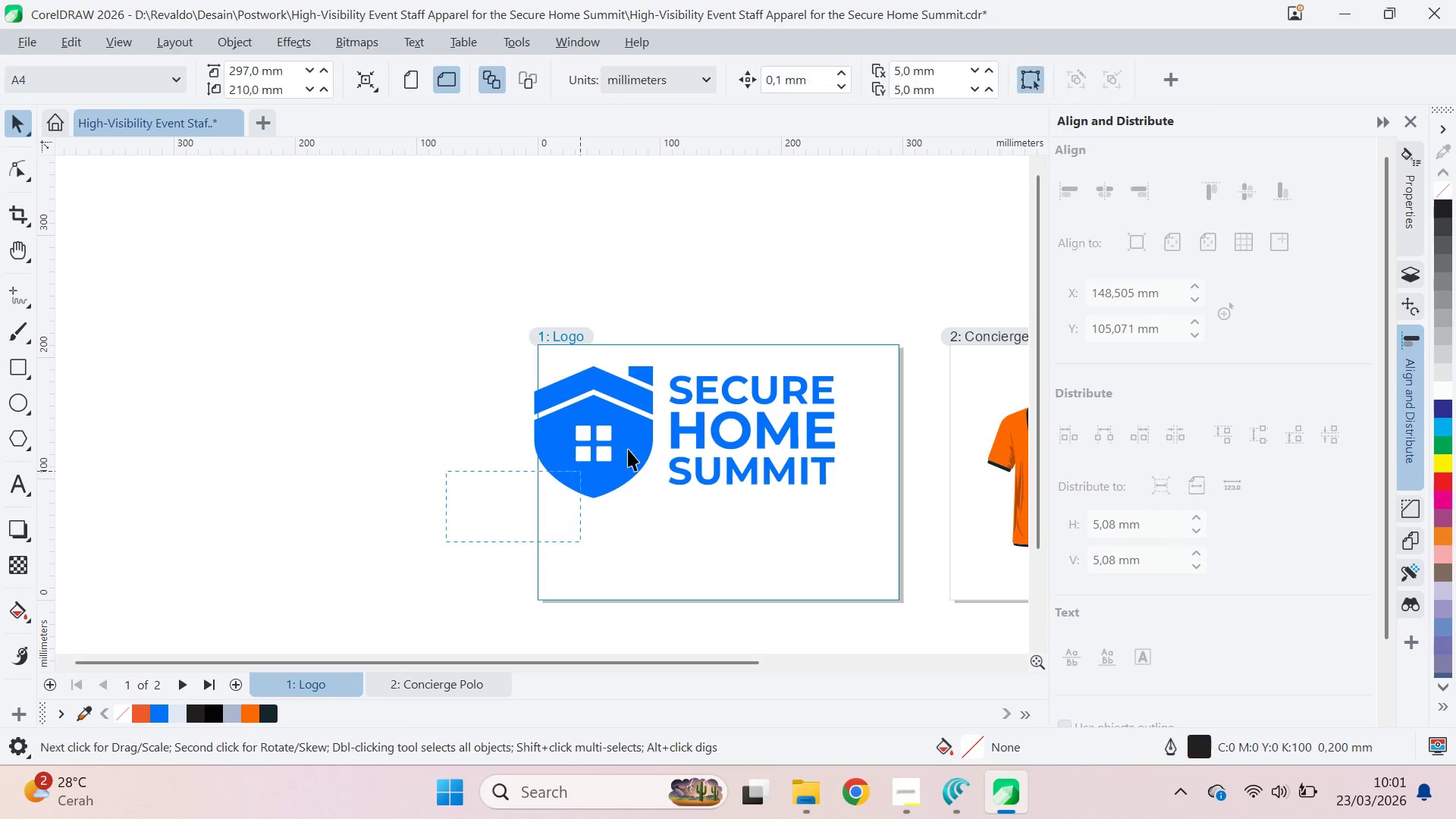 
left_click_drag(start_coordinate=[446, 541], to_coordinate=[880, 341])
 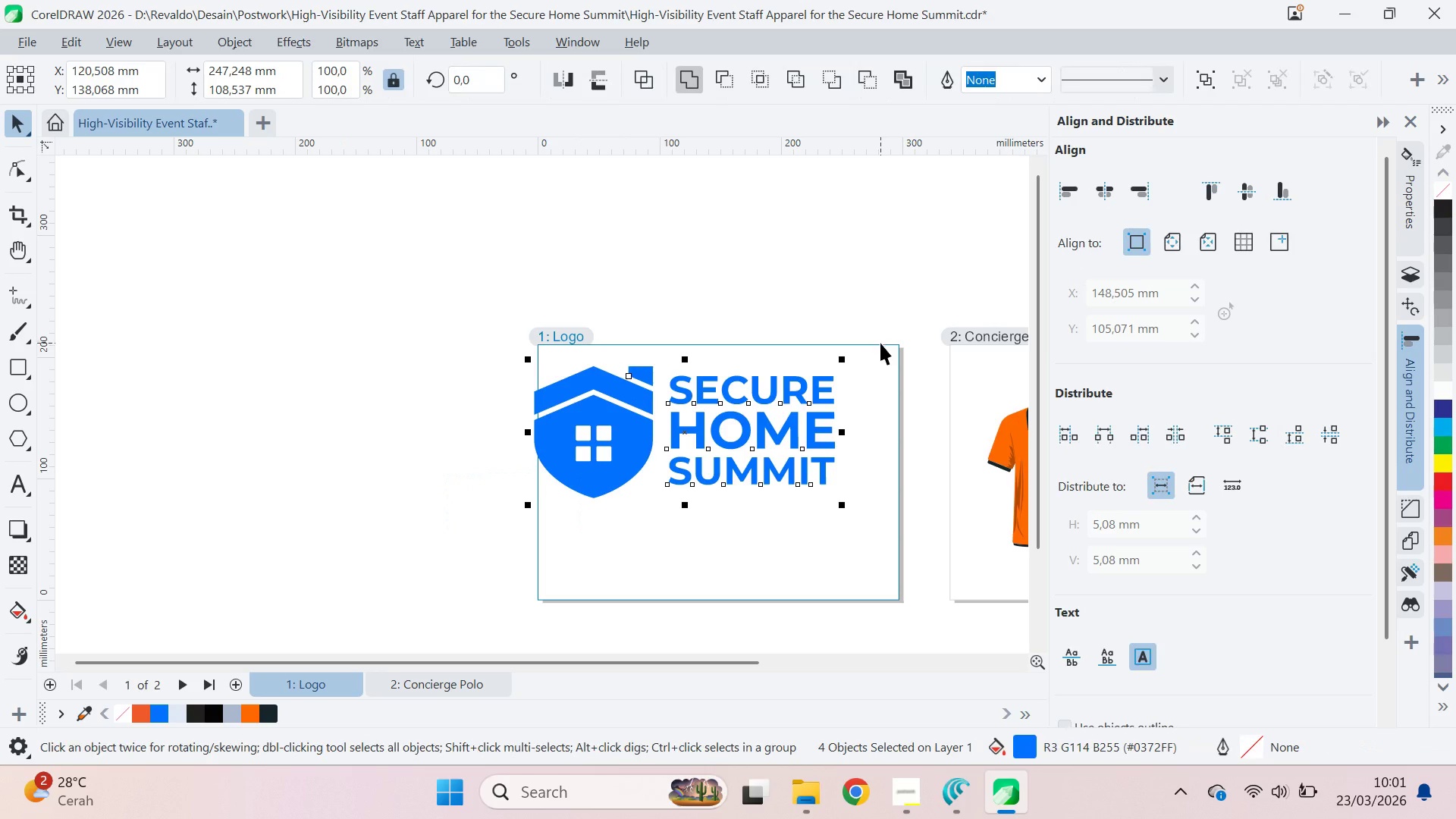 
key(Control+Q)
 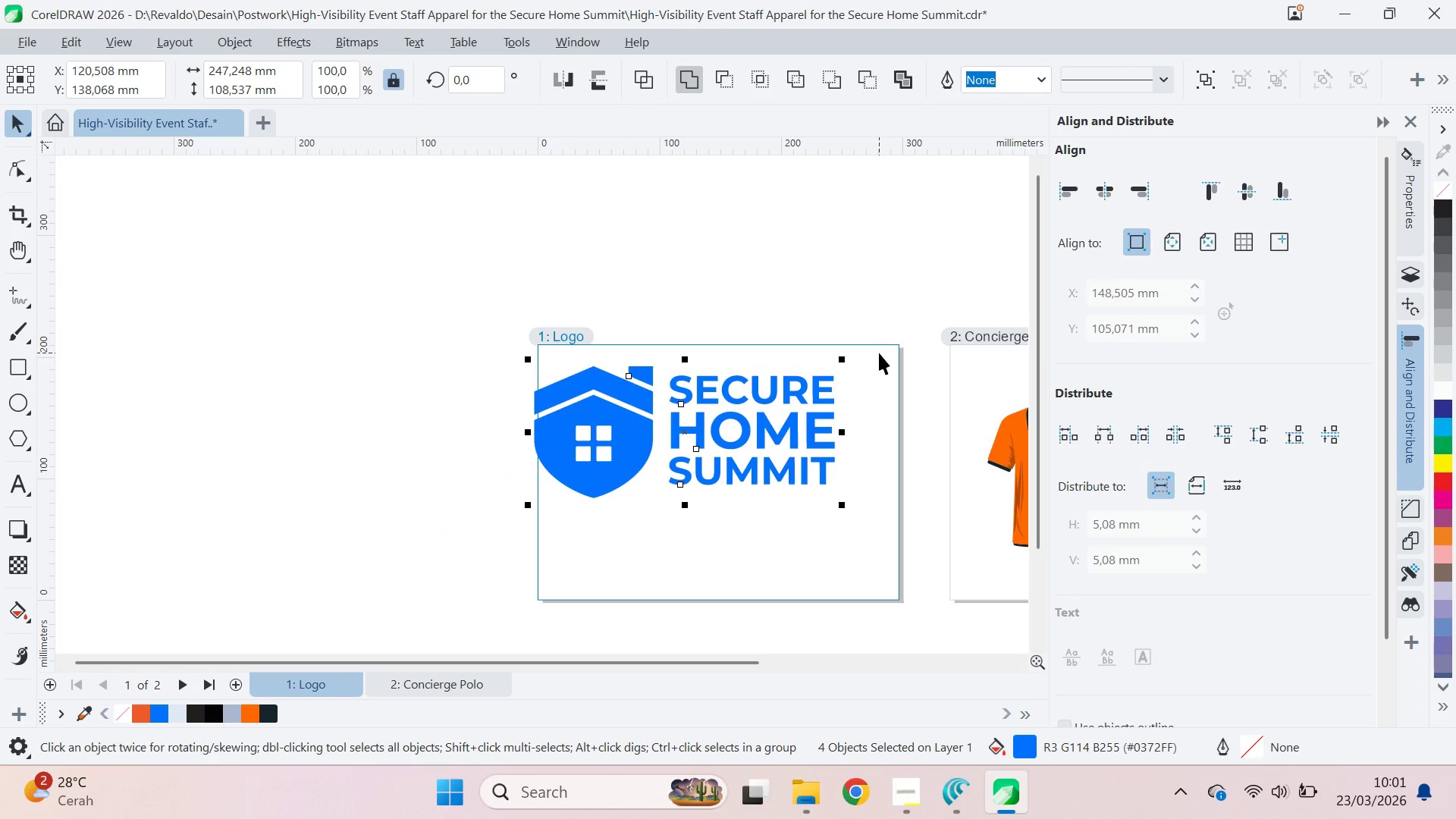 
key(Control+G)
 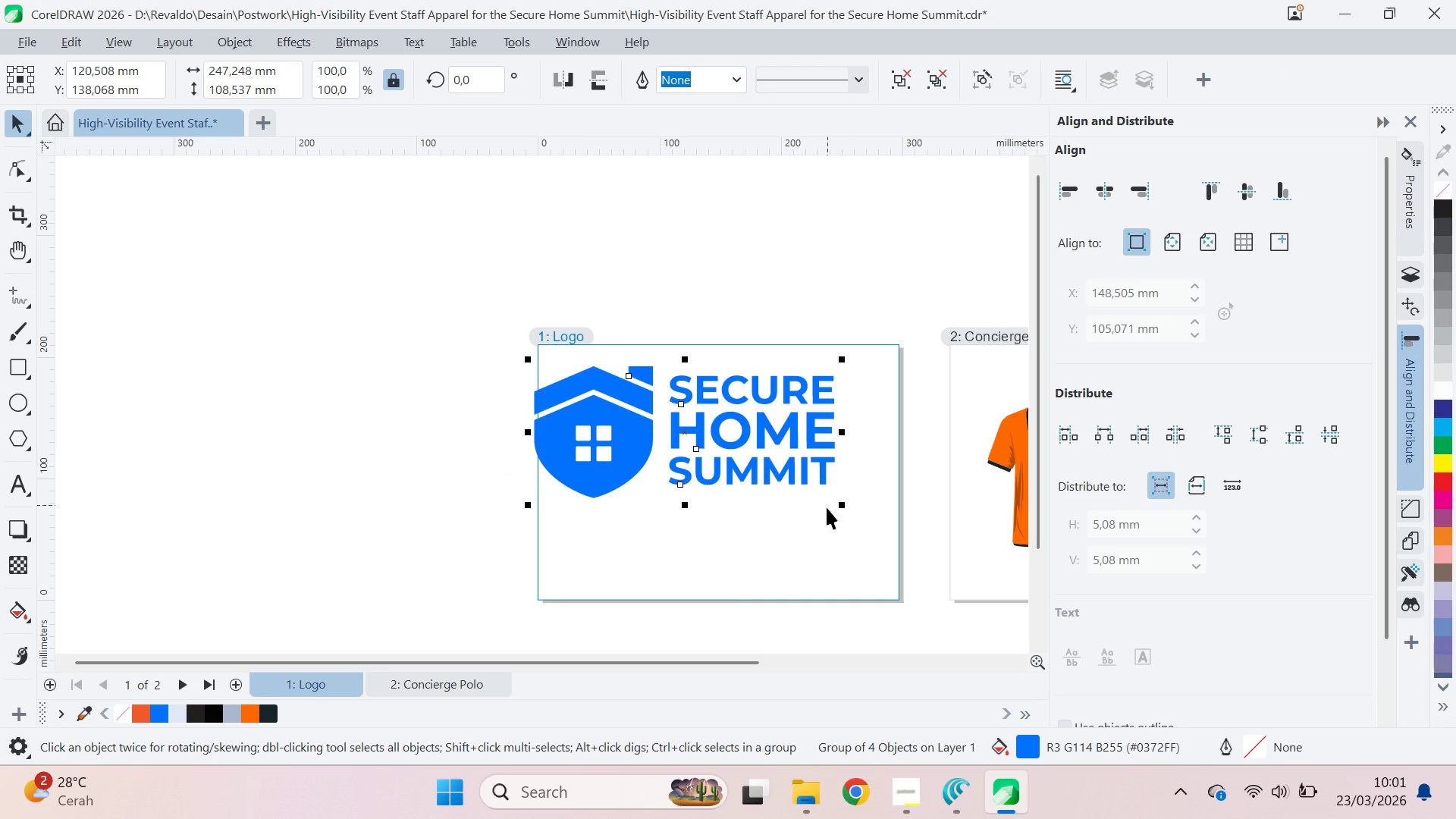 
hold_key(key=ShiftLeft, duration=0.36)
 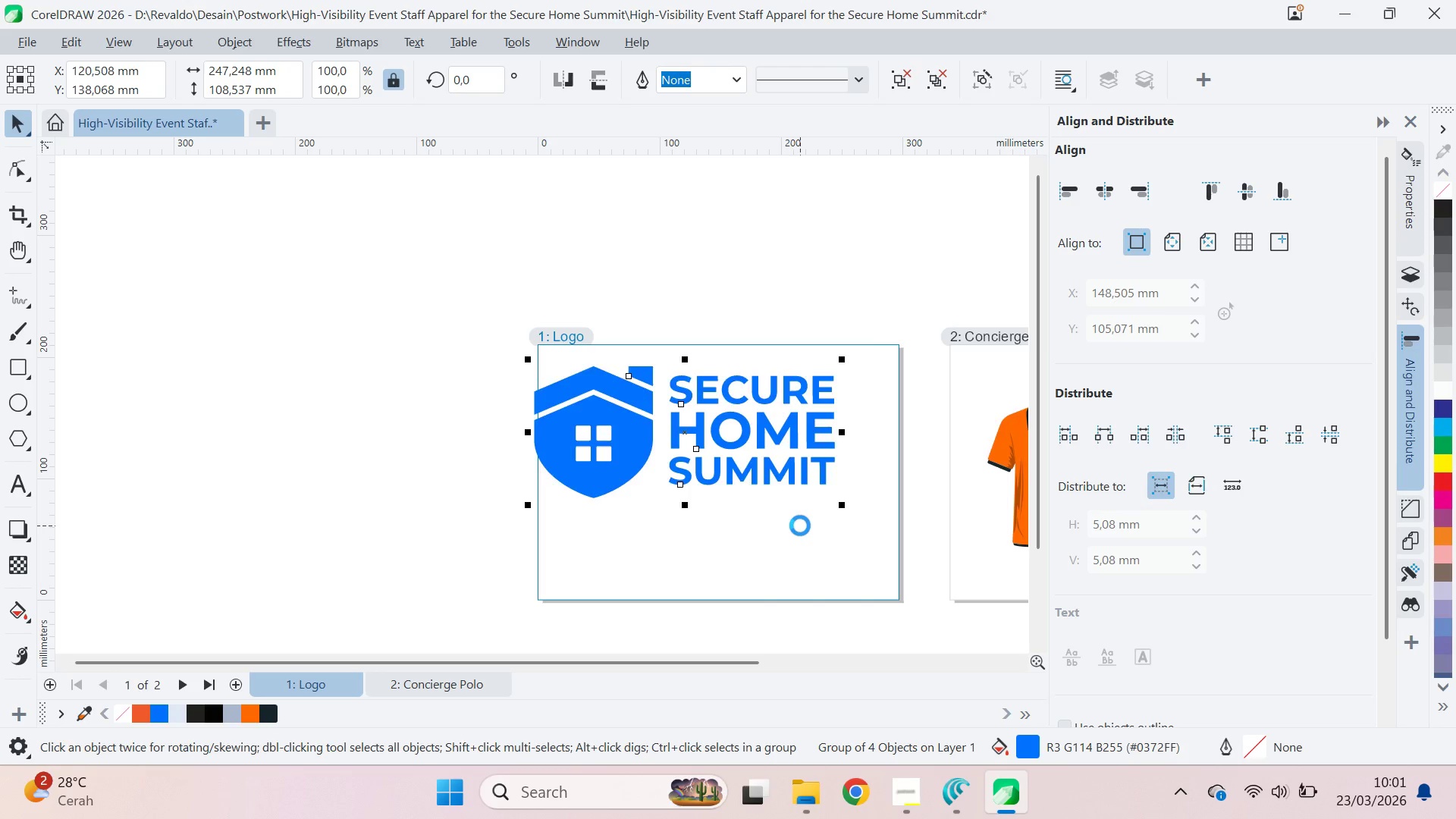 
type(PQV)
 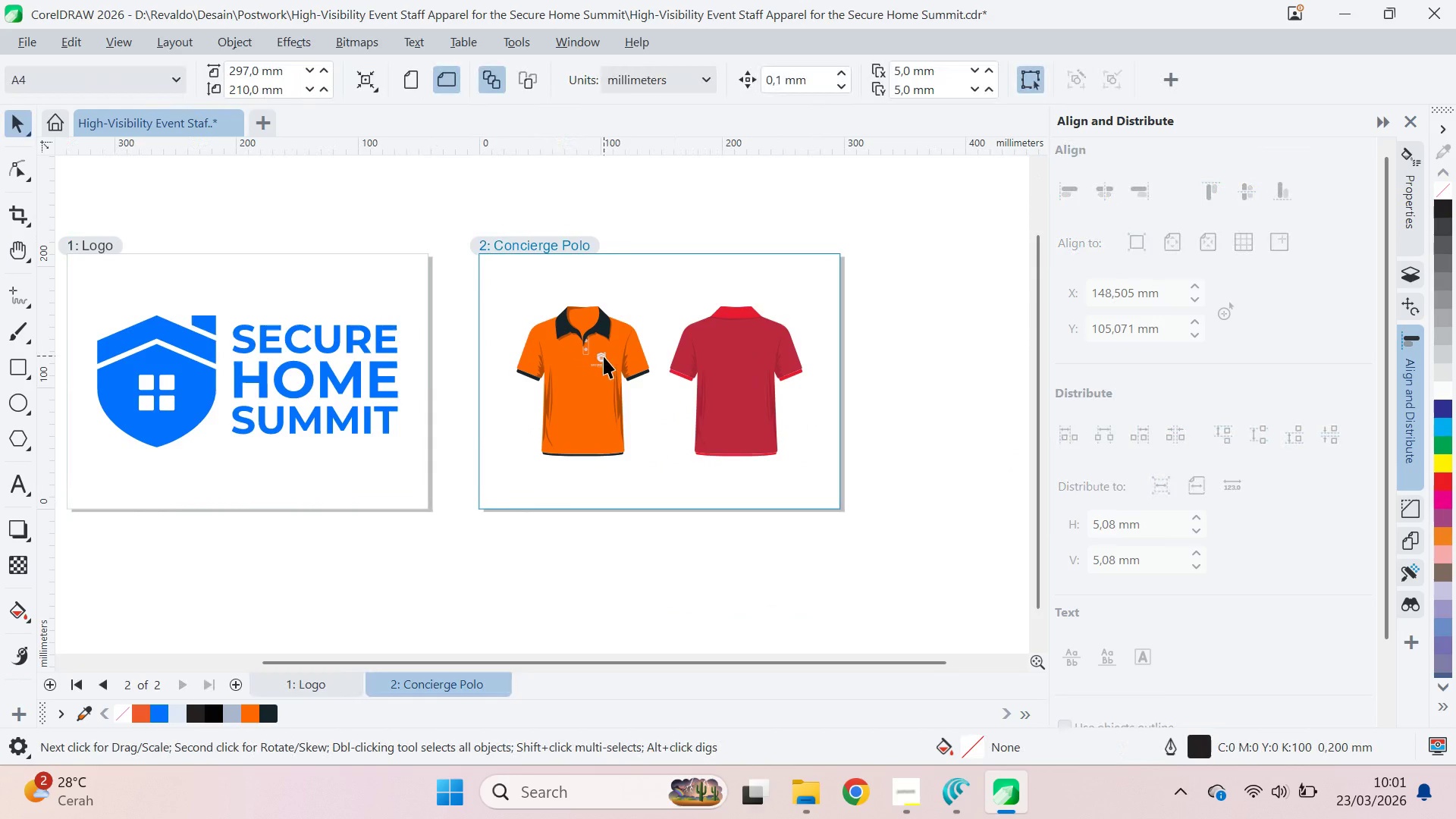 
left_click_drag(start_coordinate=[822, 531], to_coordinate=[351, 440])
 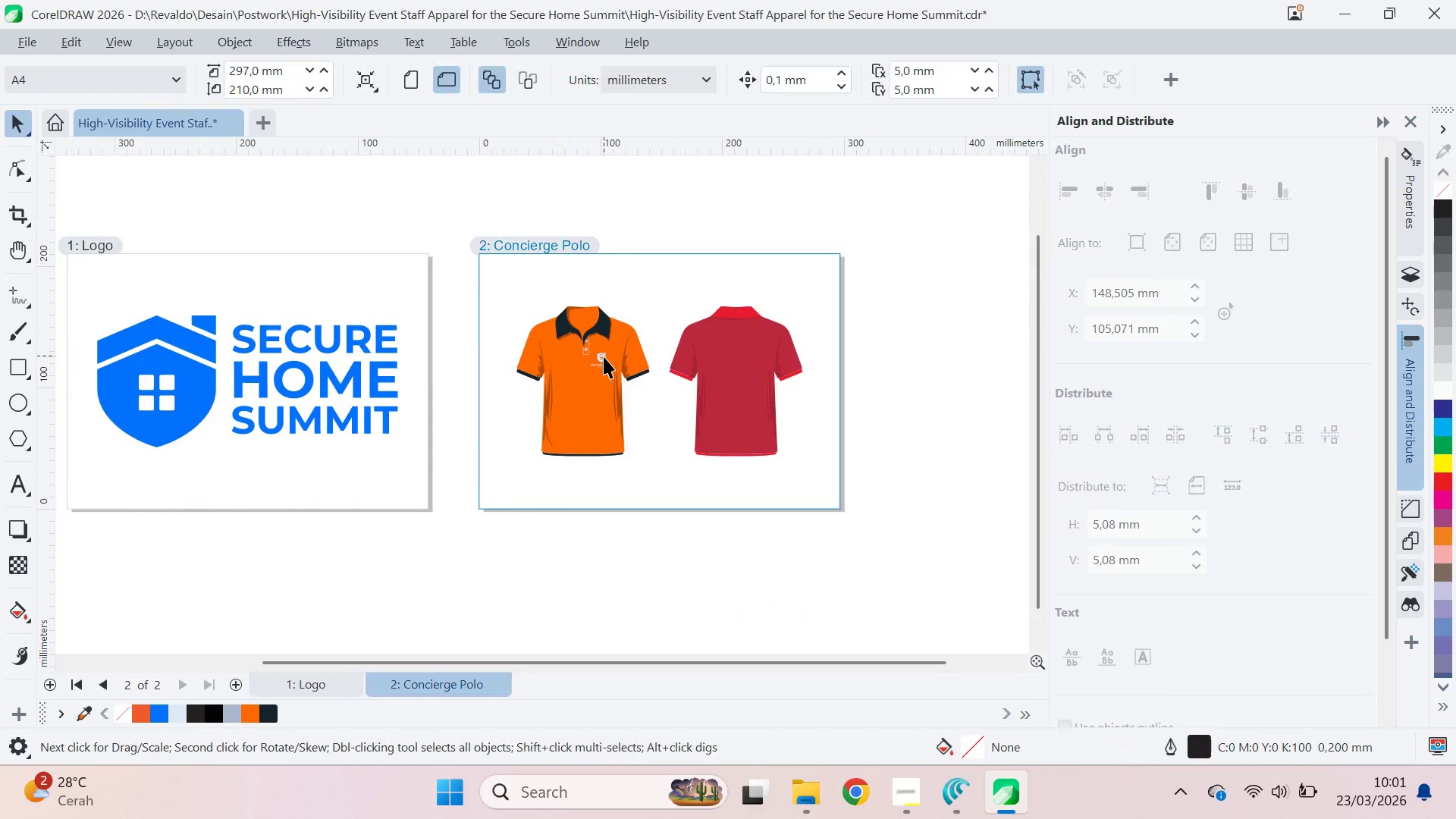 
left_click([603, 369])
 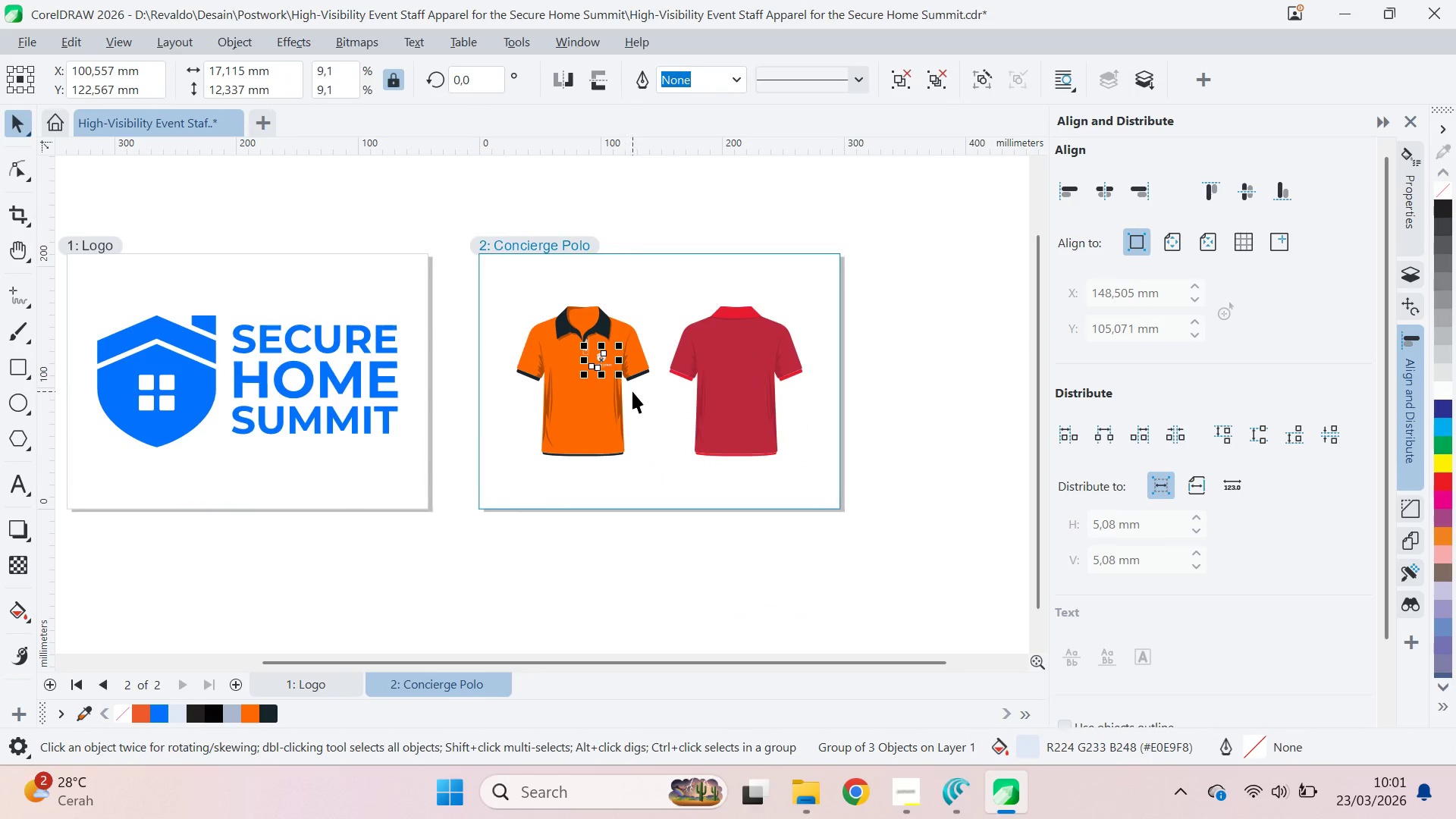 
key(Delete)
 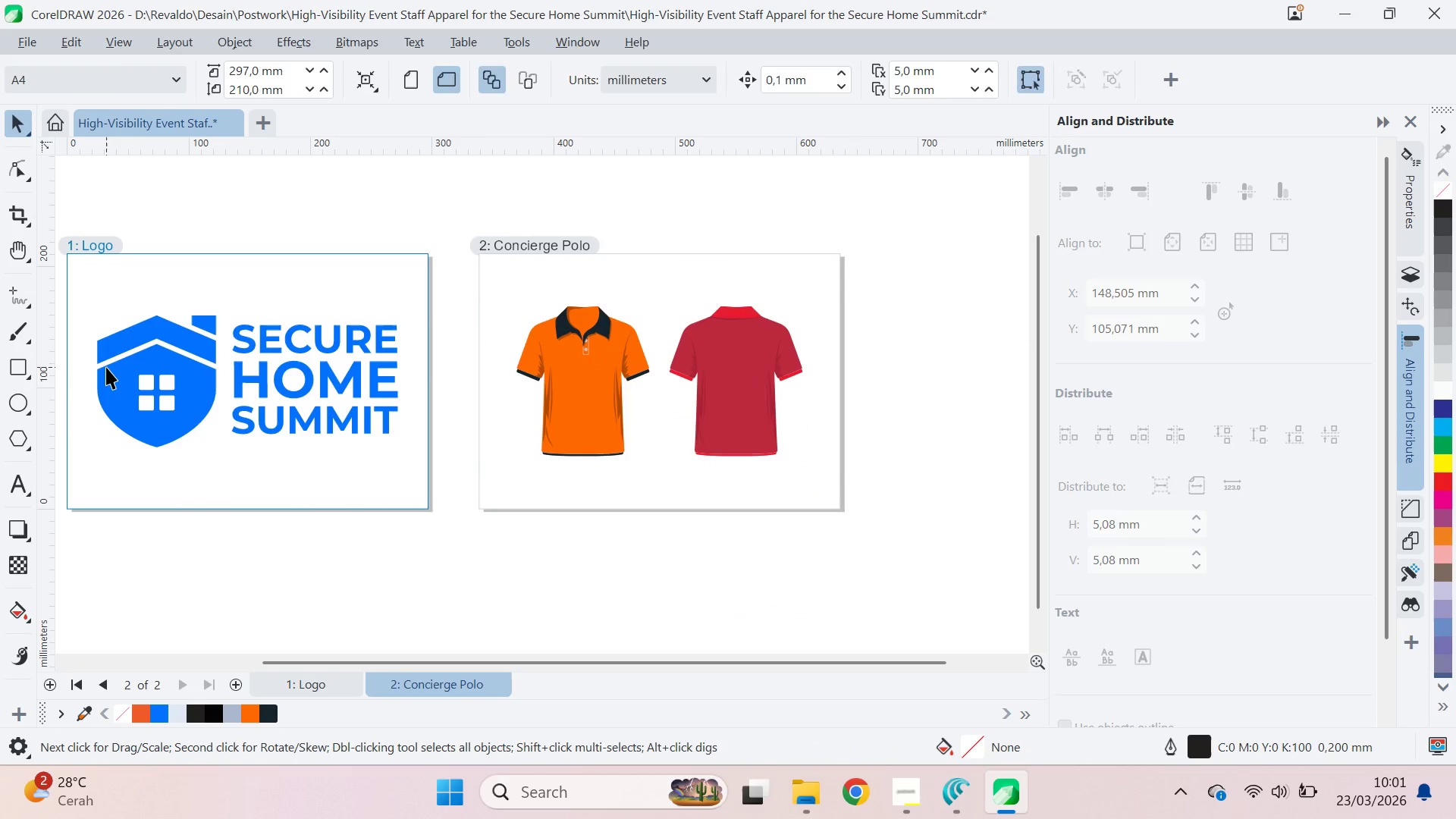 
key(Control+C)
 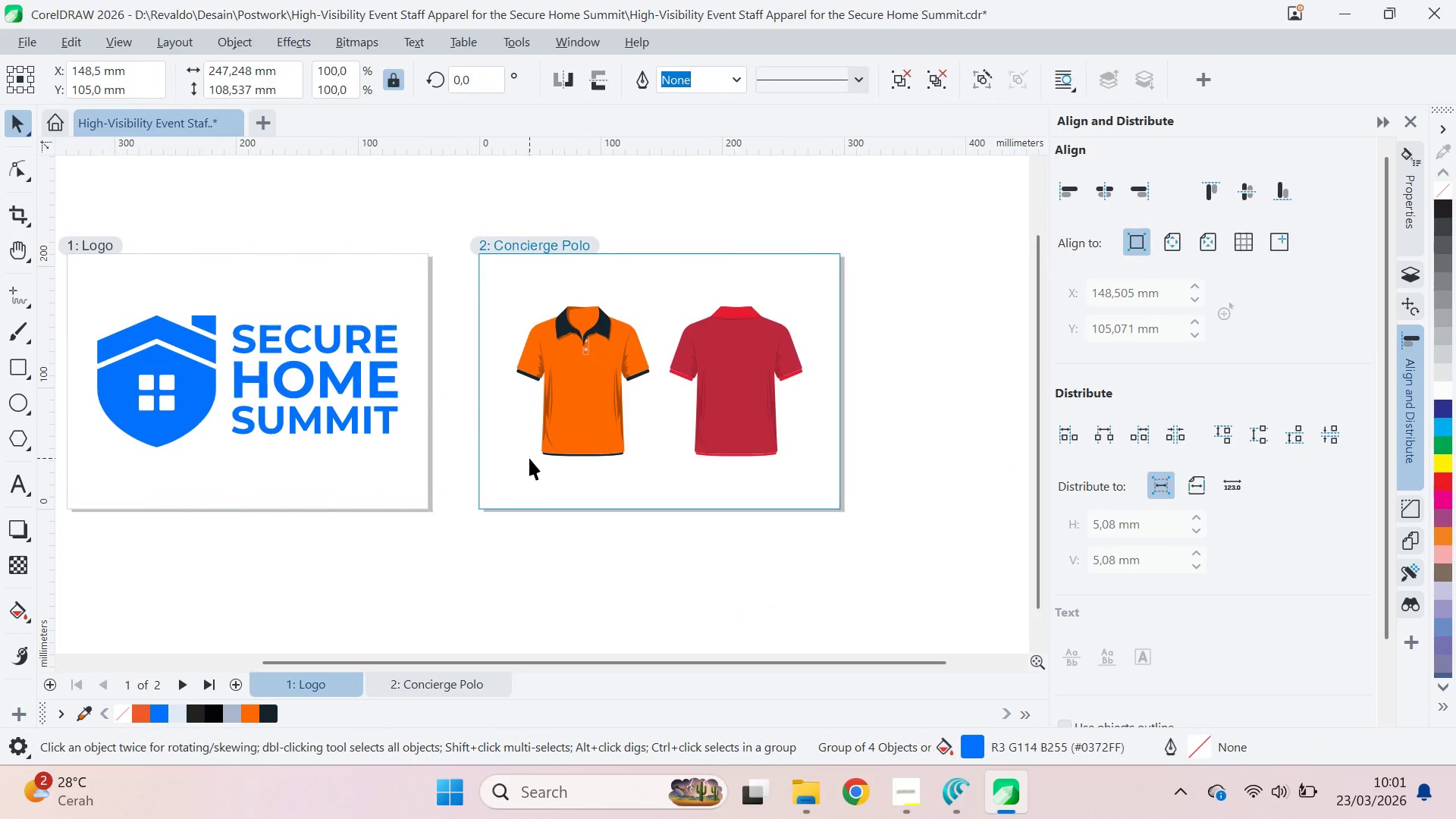 
key(Control+ControlLeft)
 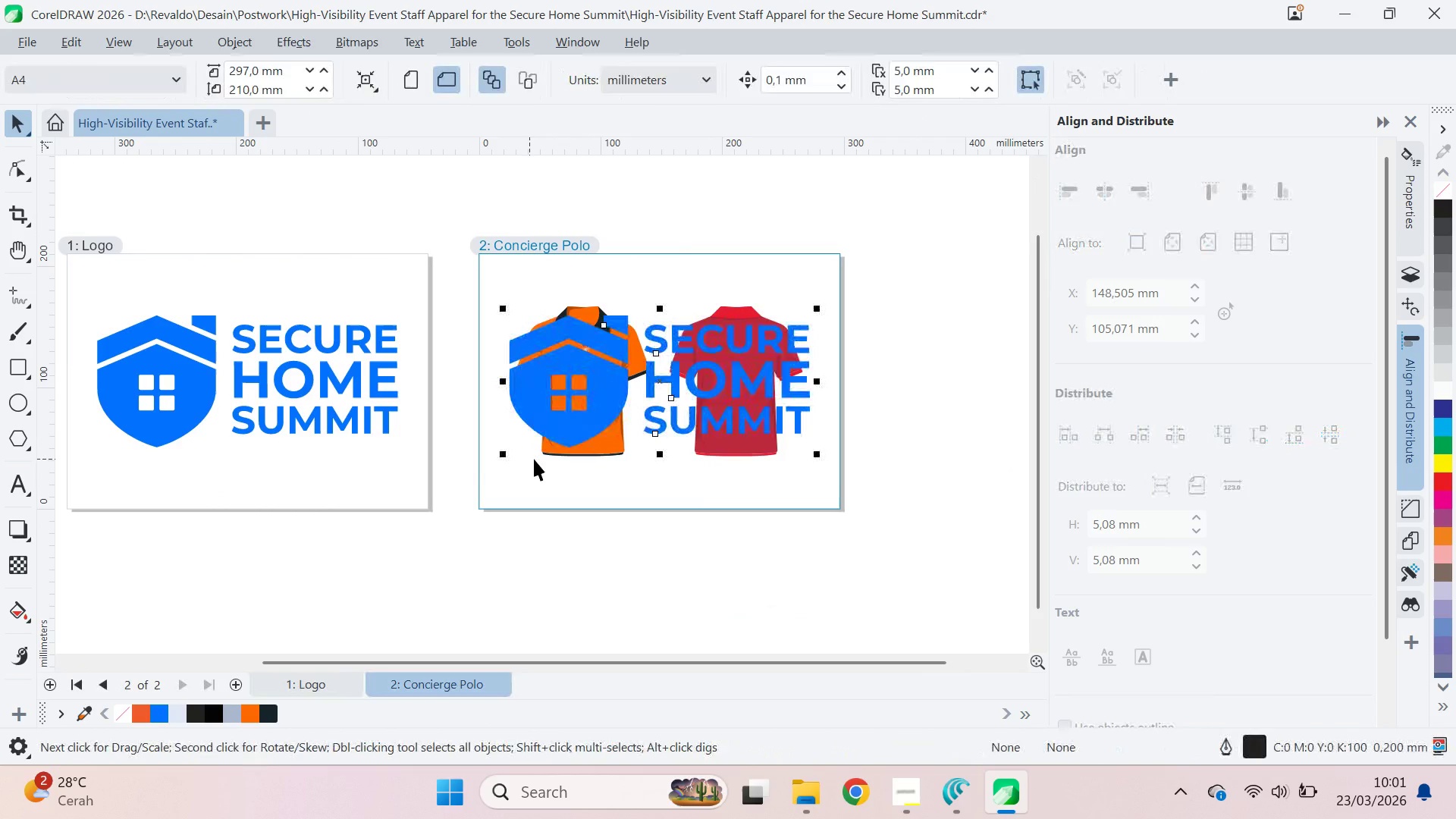 
key(Control+V)
 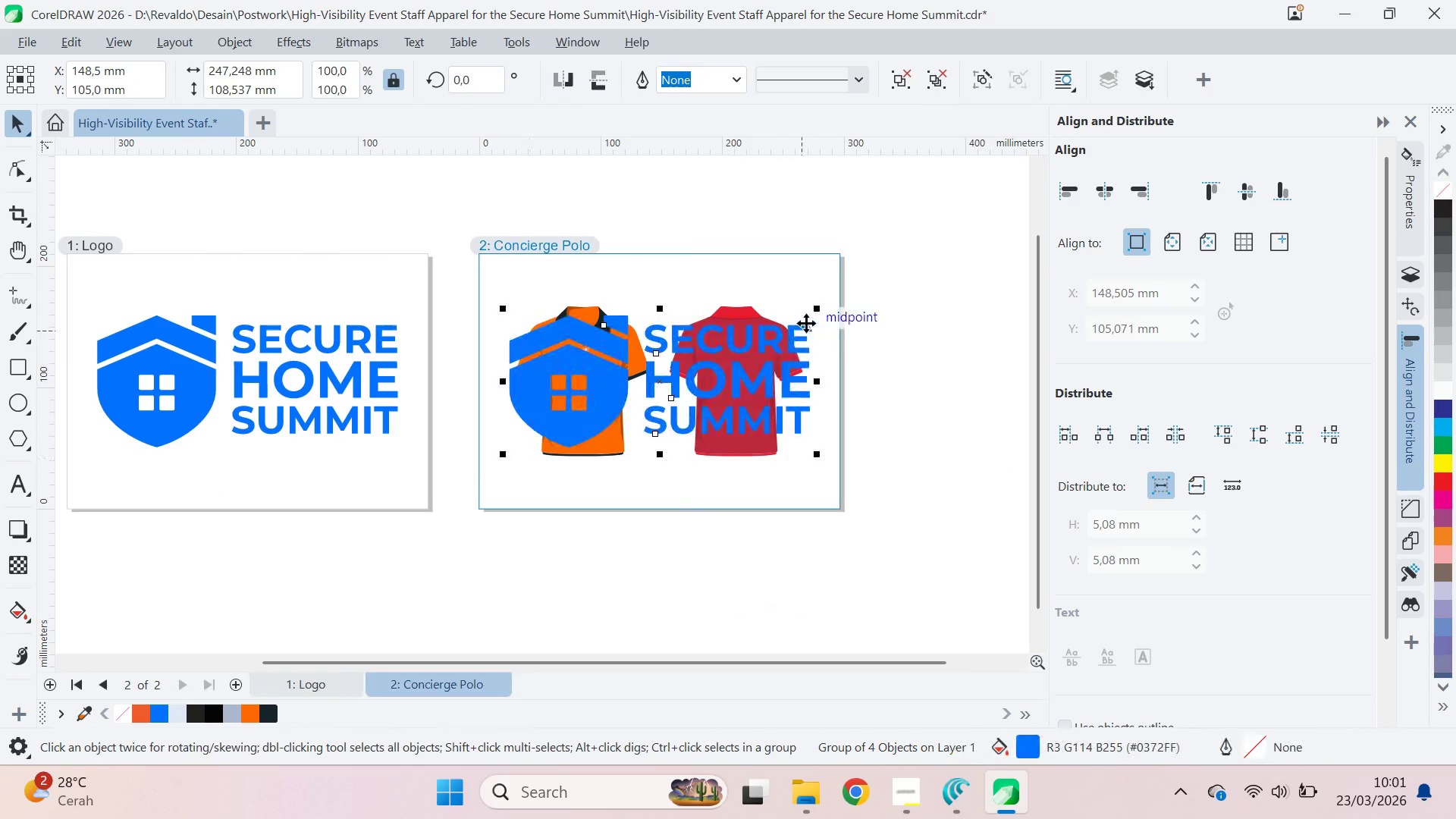 
hold_key(key=ShiftLeft, duration=1.5)
left_click_drag(start_coordinate=[815, 306], to_coordinate=[880, 363])
 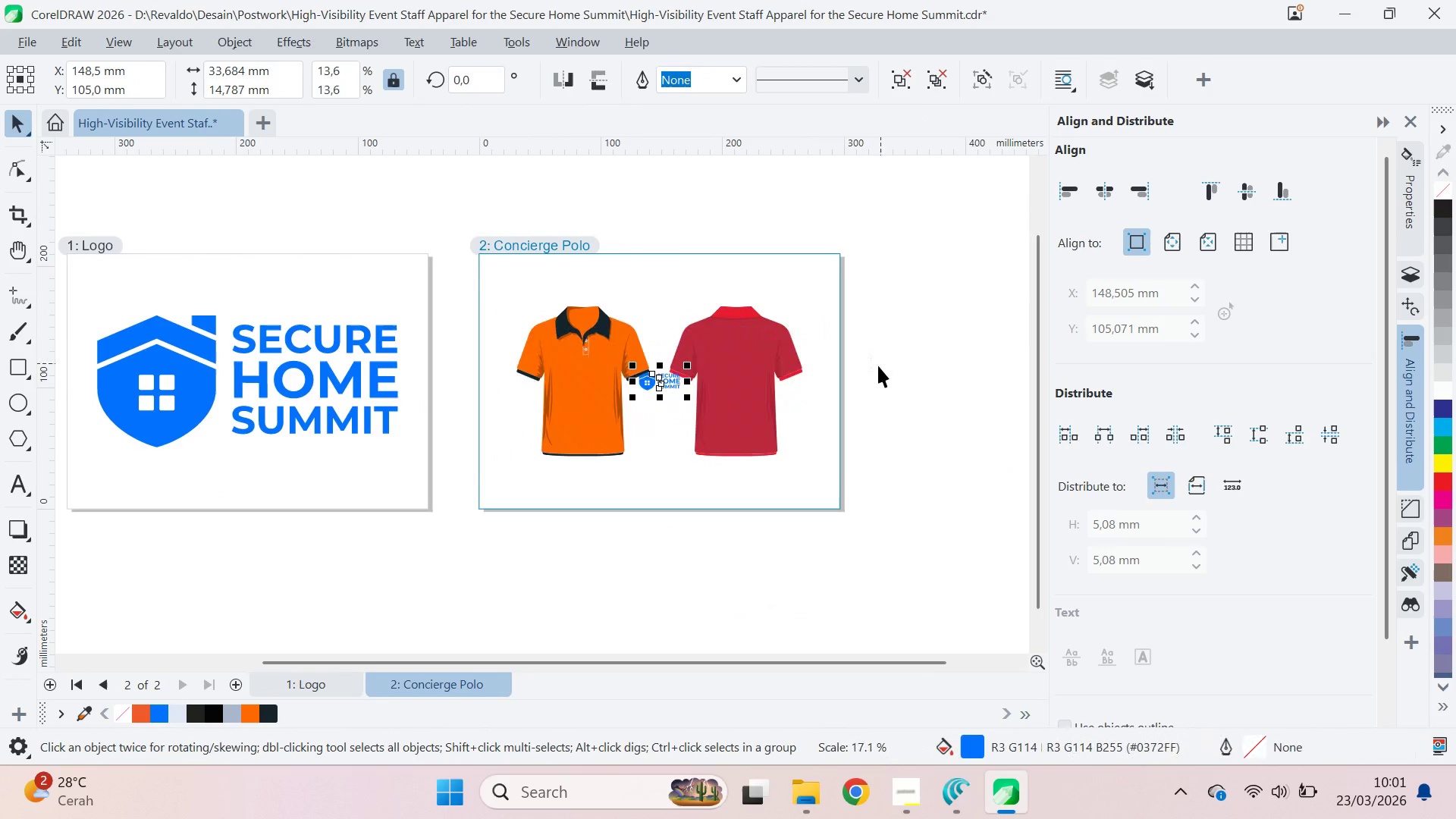 
key(Shift+ShiftLeft)
 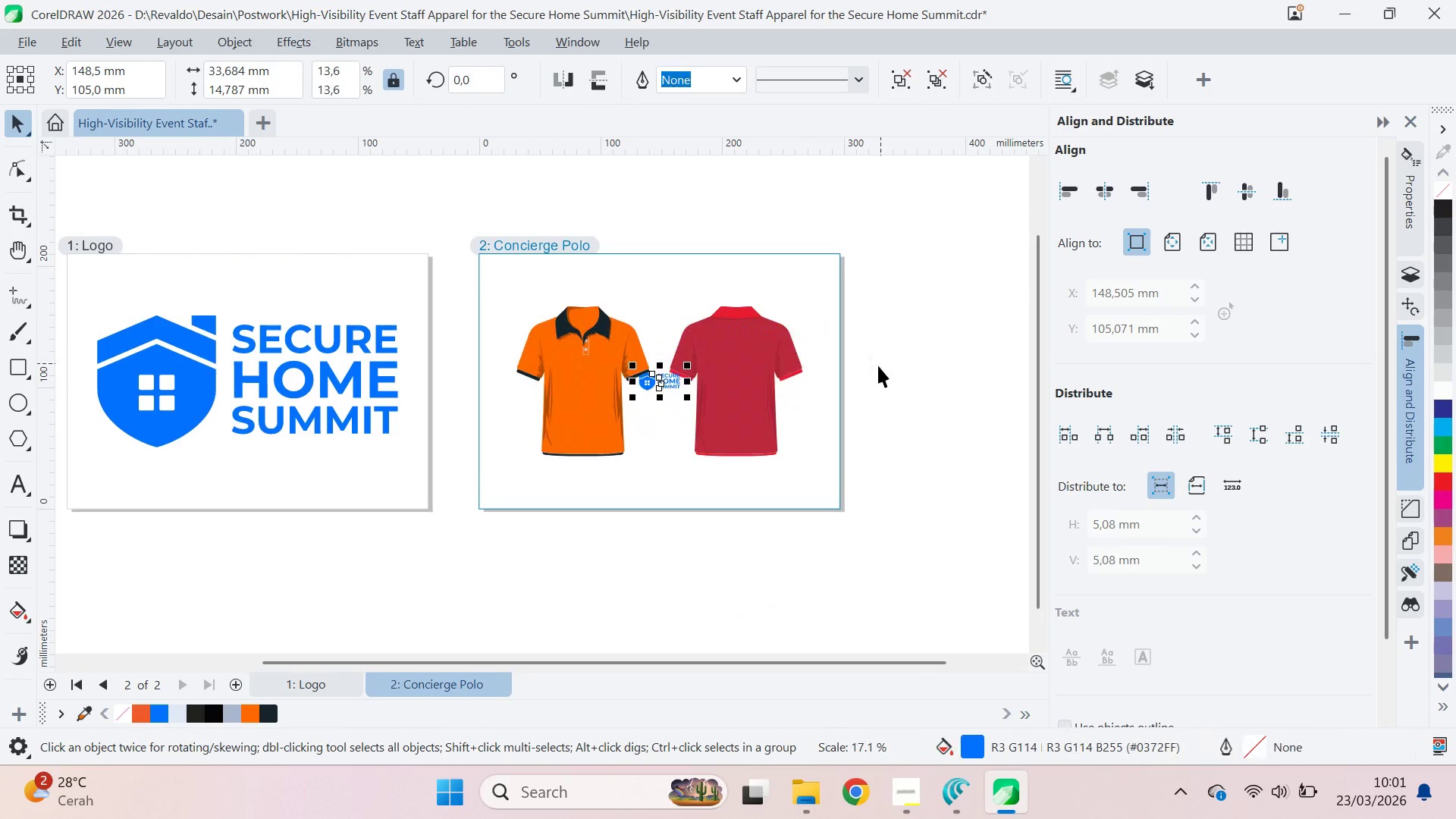 
key(Shift+ShiftLeft)
 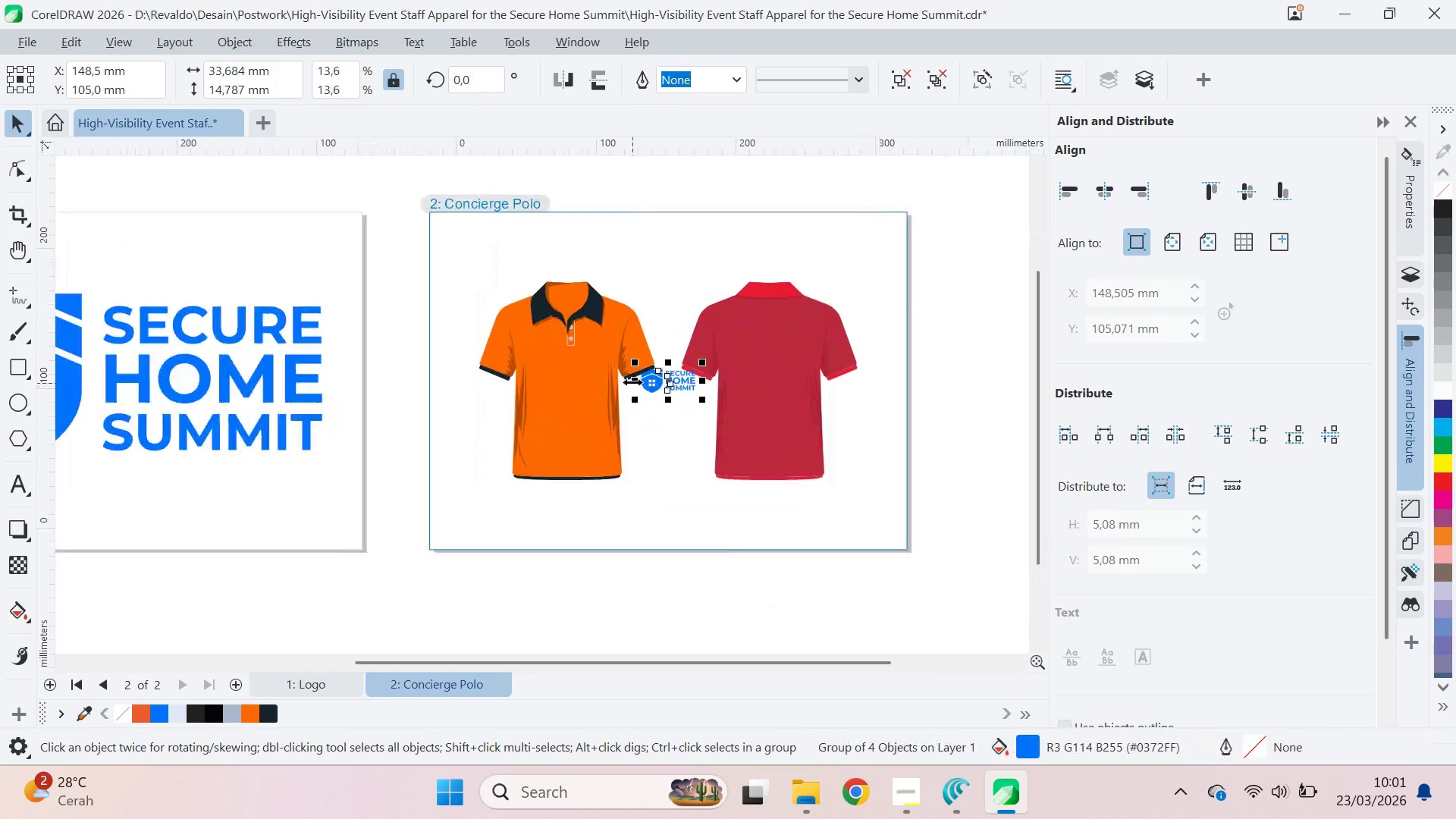 
scroll: coordinate [632, 378], scroll_direction: up, amount: 6.0
 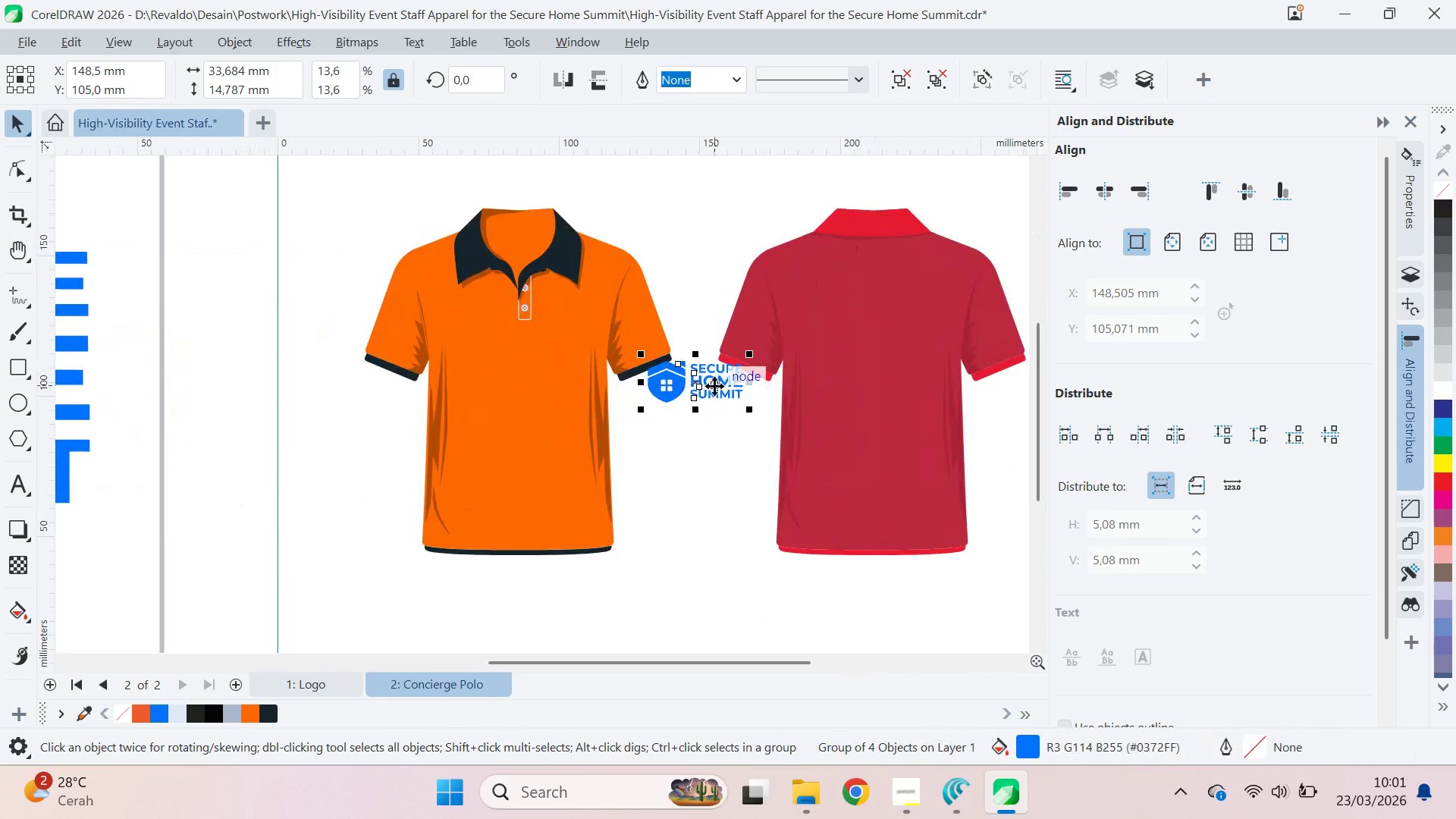 
left_click_drag(start_coordinate=[714, 386], to_coordinate=[545, 363])
 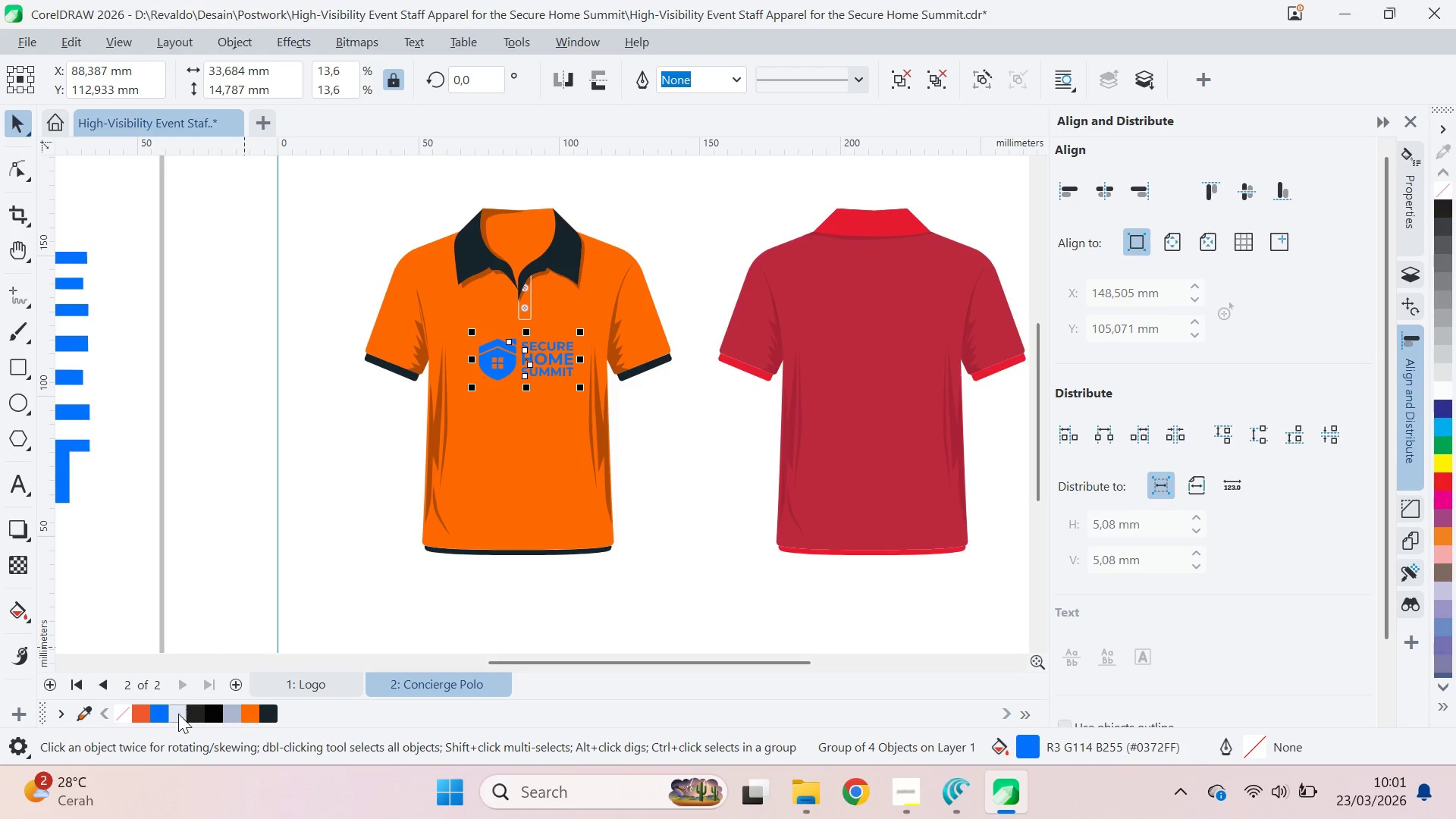 
left_click([176, 714])
 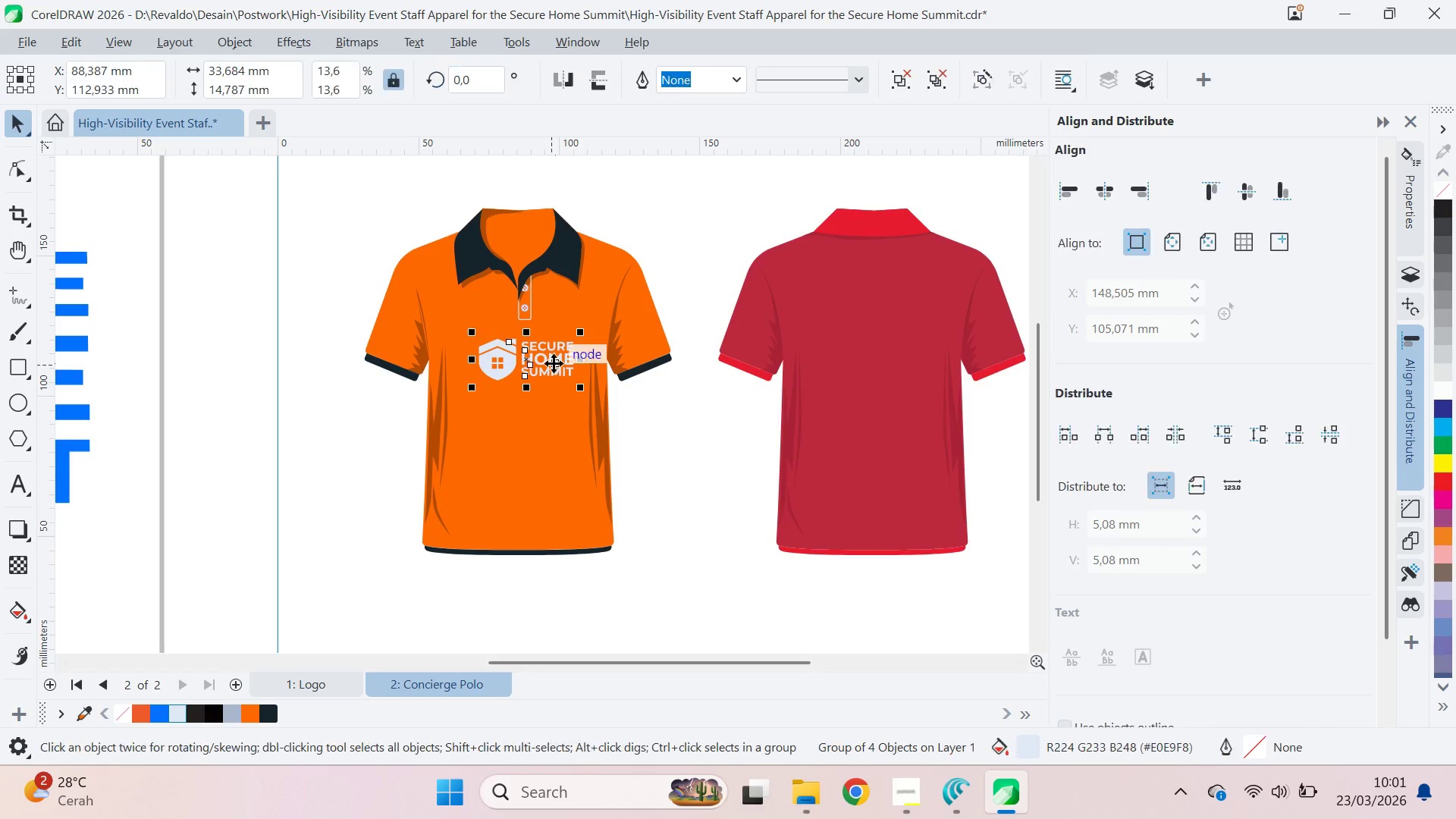 
scroll: coordinate [562, 378], scroll_direction: up, amount: 9.0
 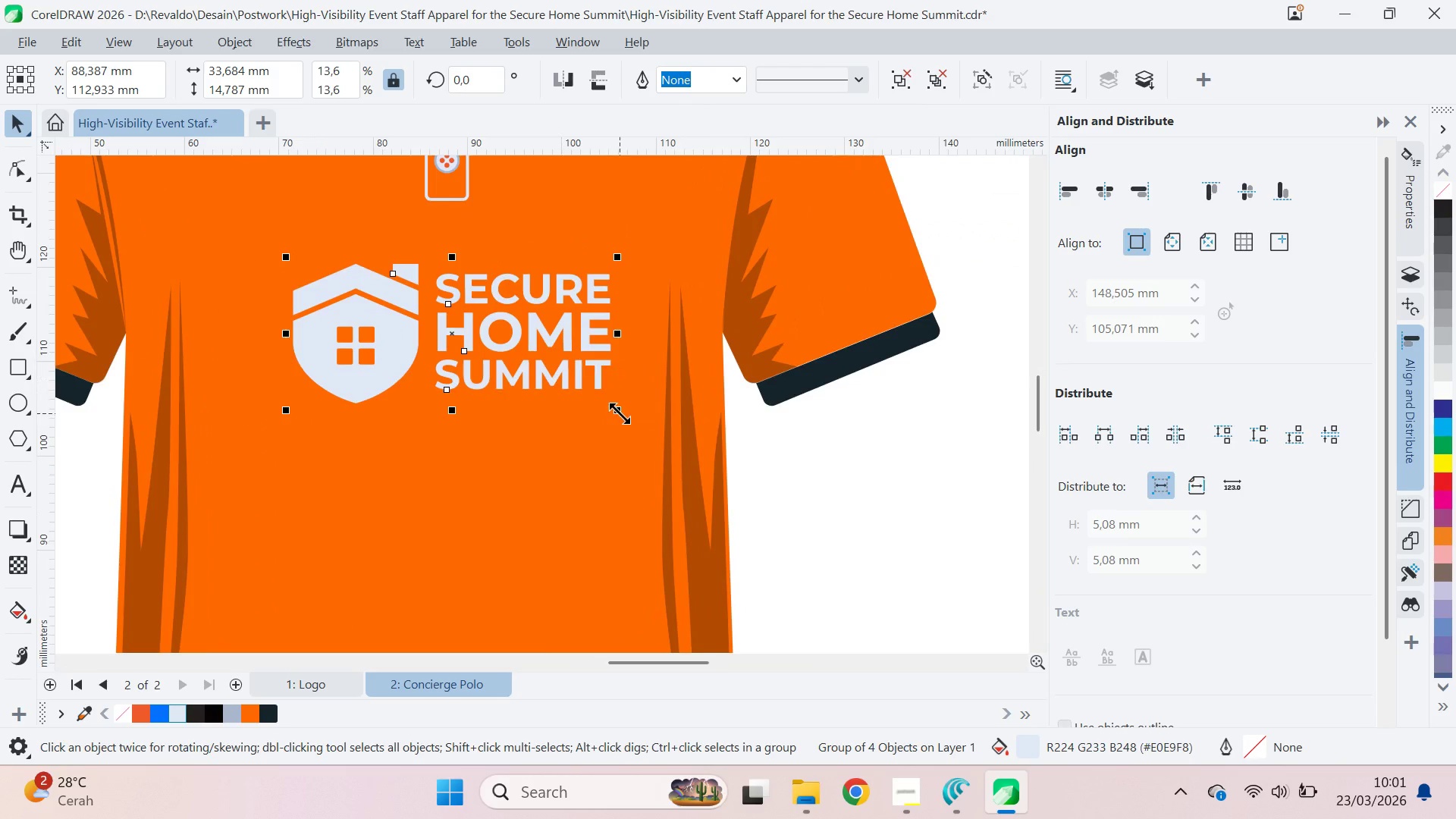 
left_click_drag(start_coordinate=[620, 413], to_coordinate=[452, 378])
 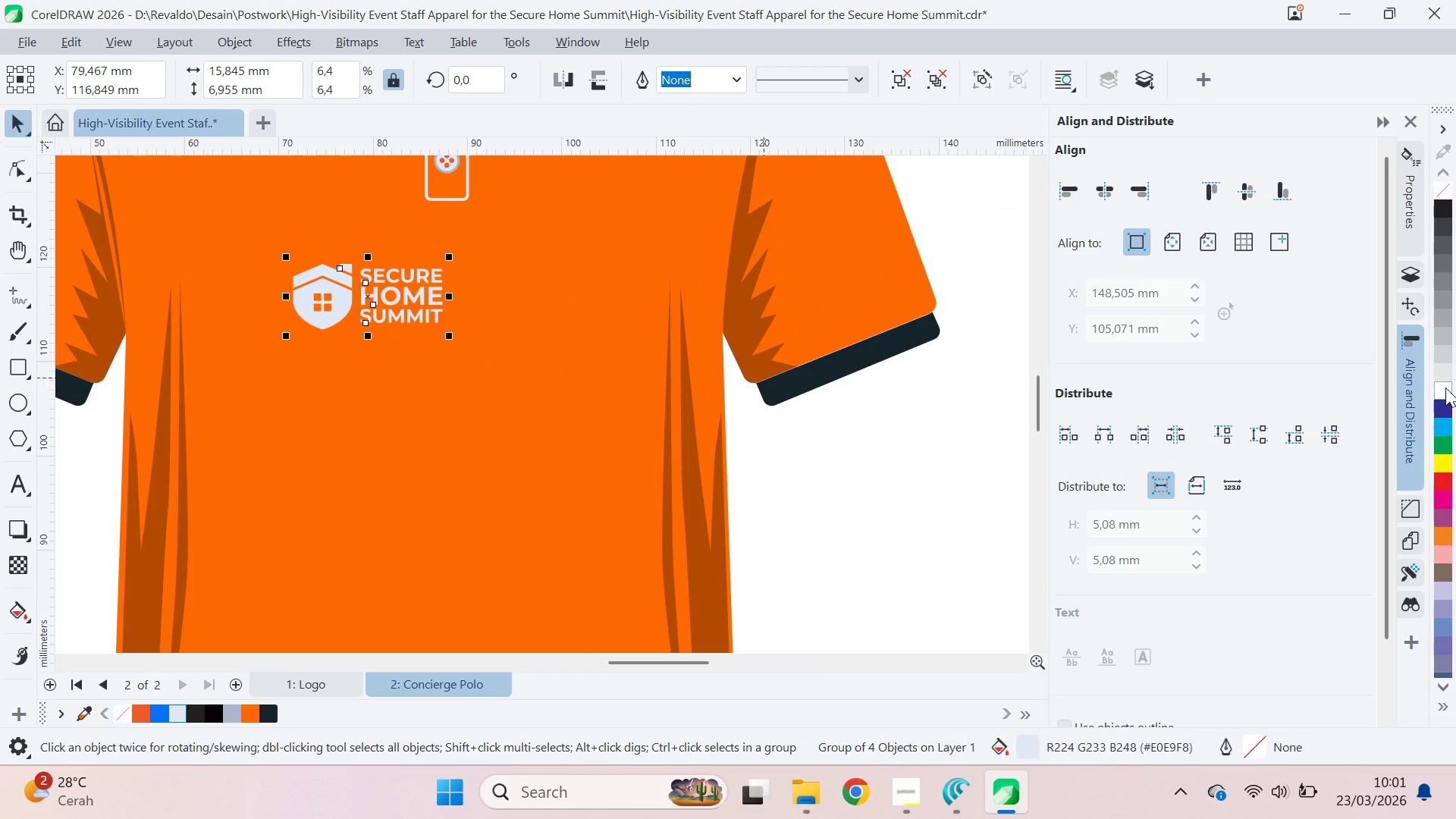 
left_click([1445, 388])
 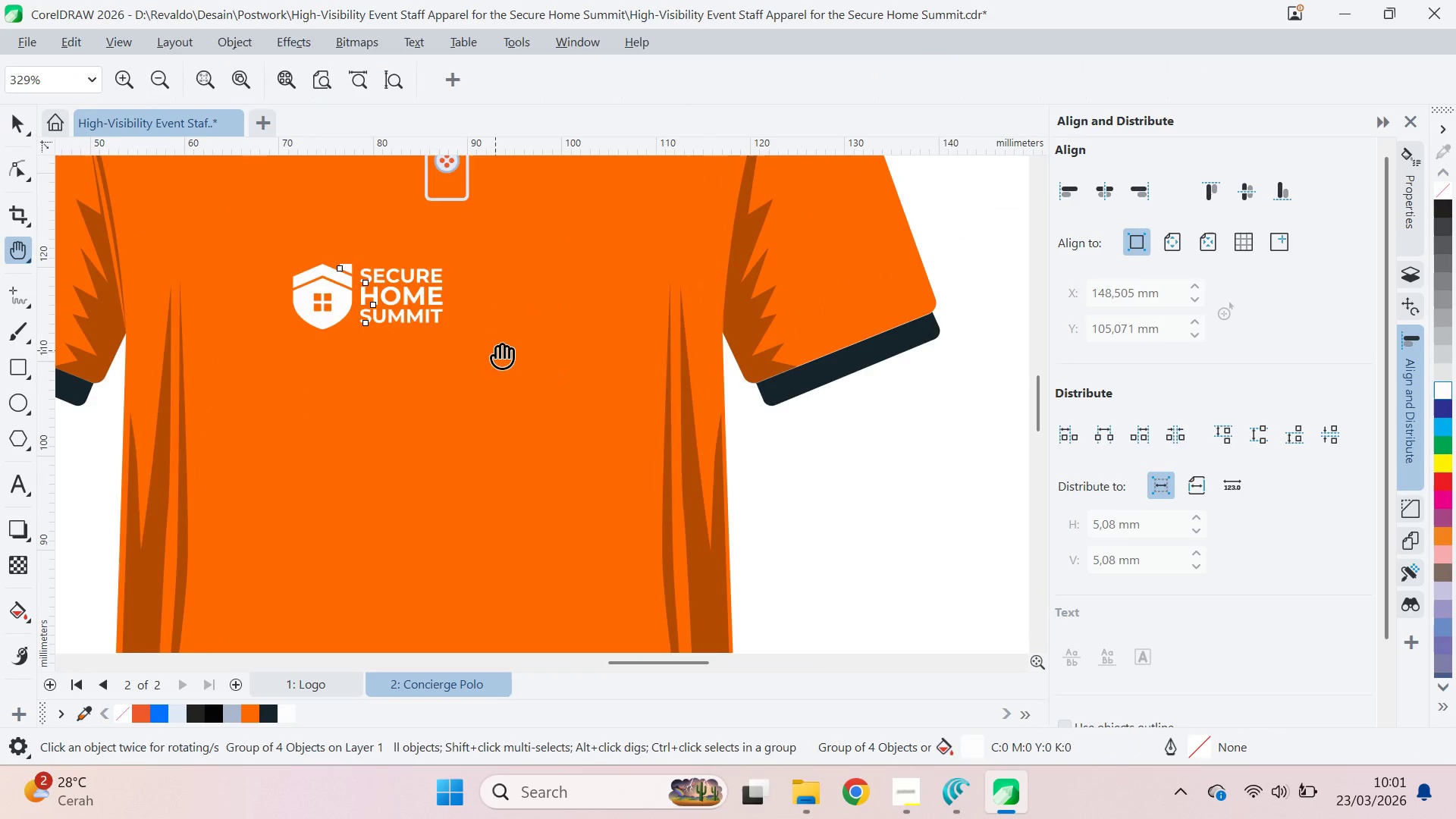 
type(QV)
 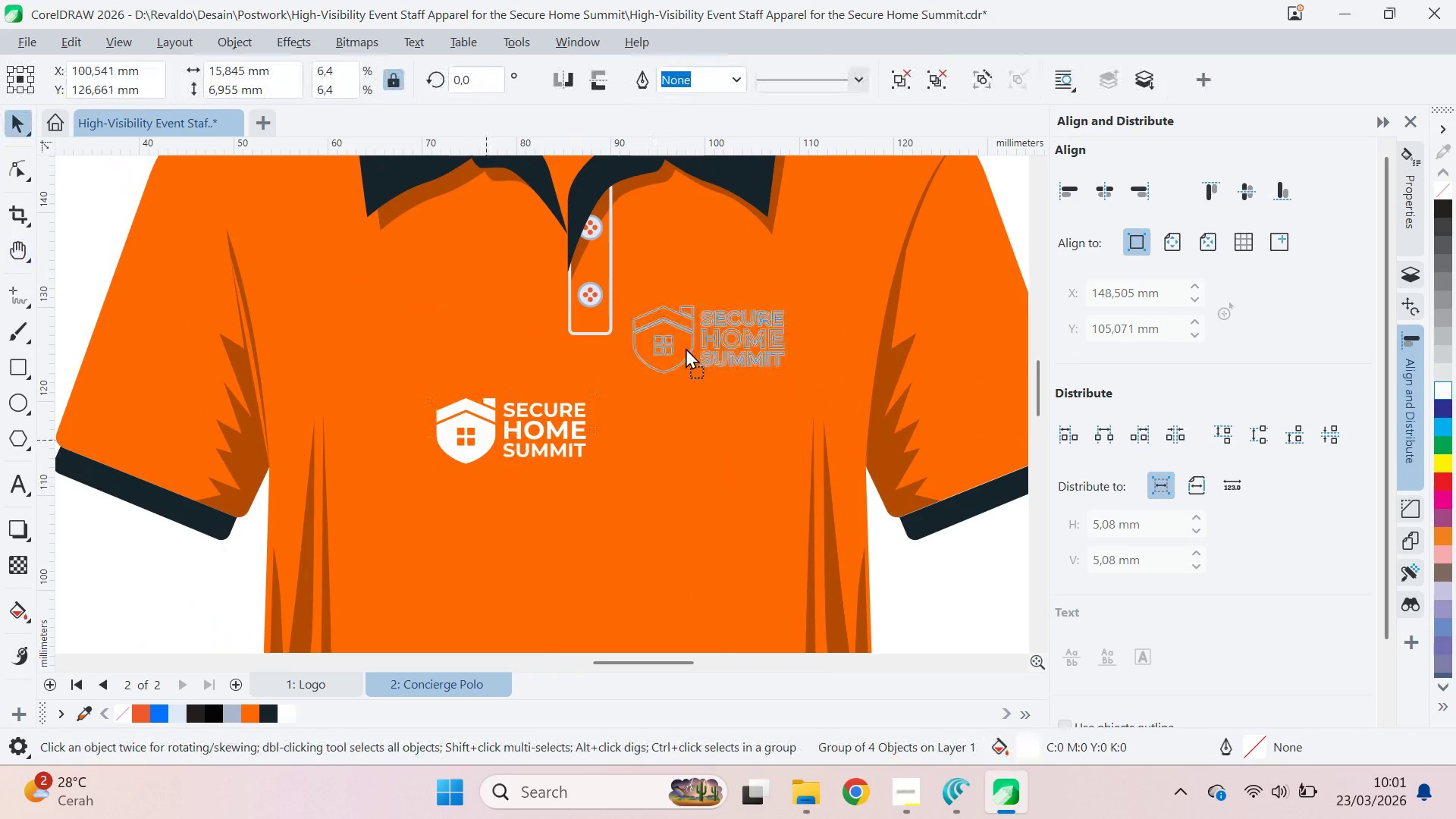 
left_click_drag(start_coordinate=[510, 350], to_coordinate=[654, 484])
 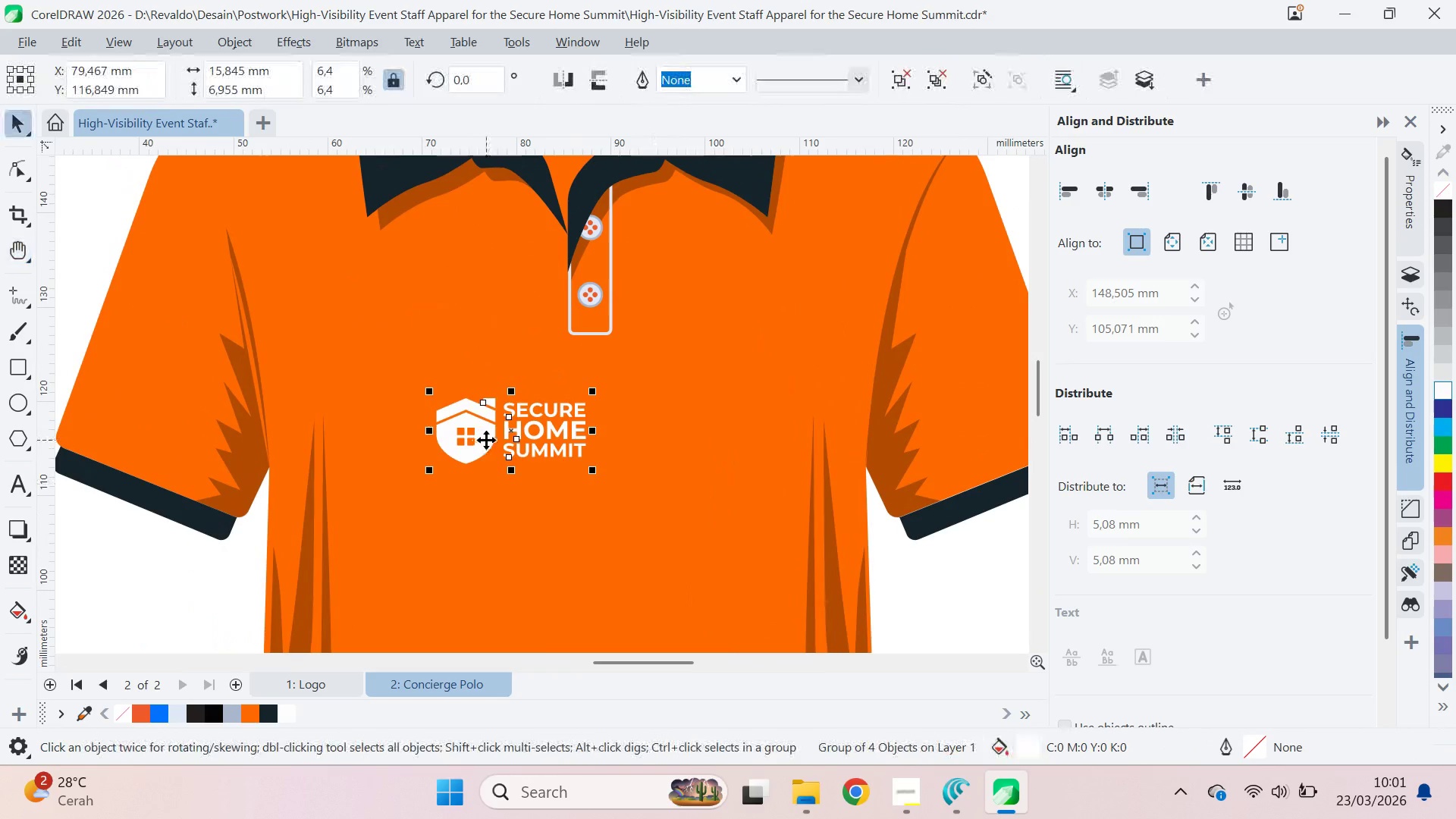 
left_click_drag(start_coordinate=[486, 440], to_coordinate=[704, 340])
 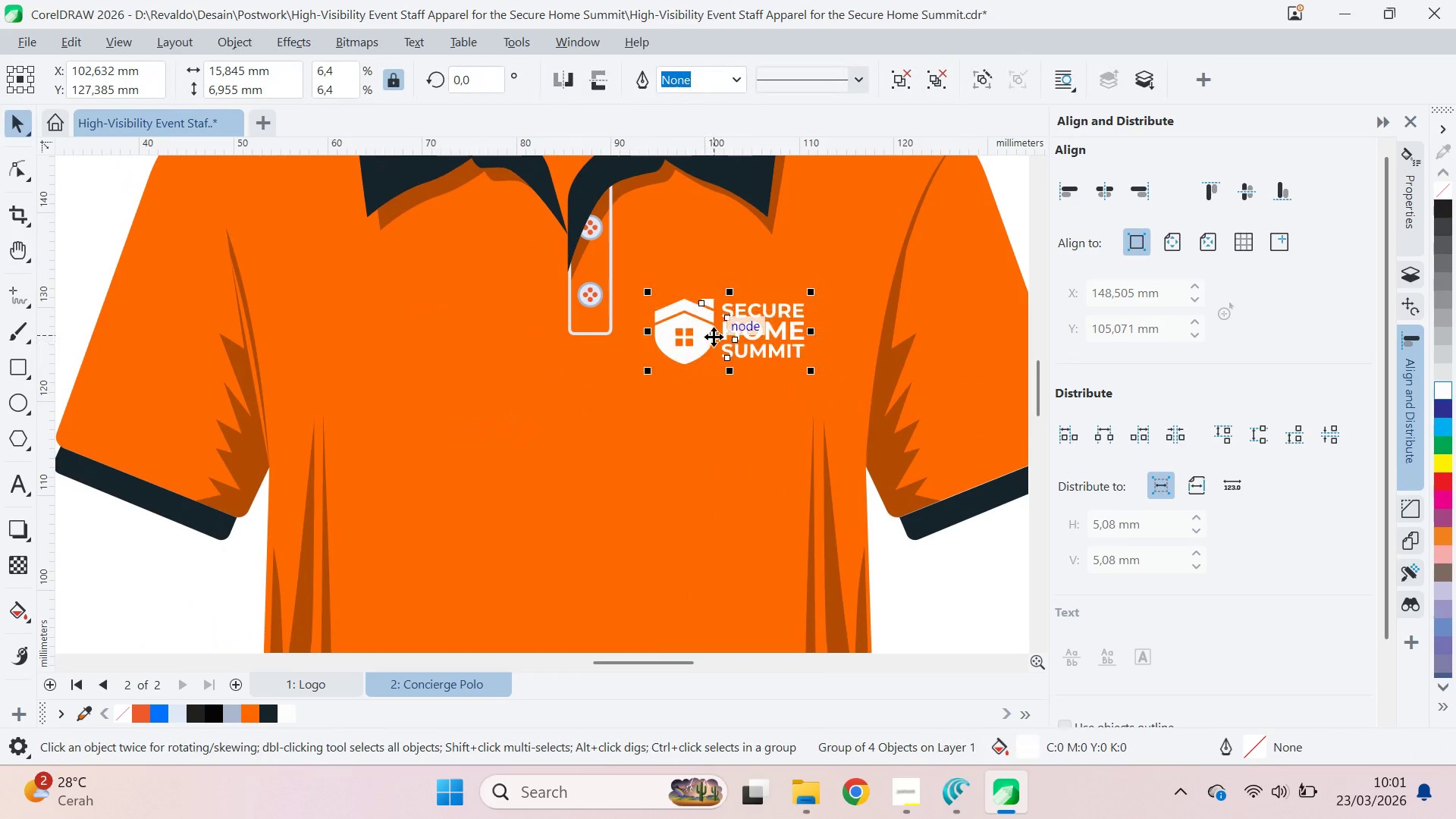 
left_click_drag(start_coordinate=[714, 337], to_coordinate=[721, 339])
 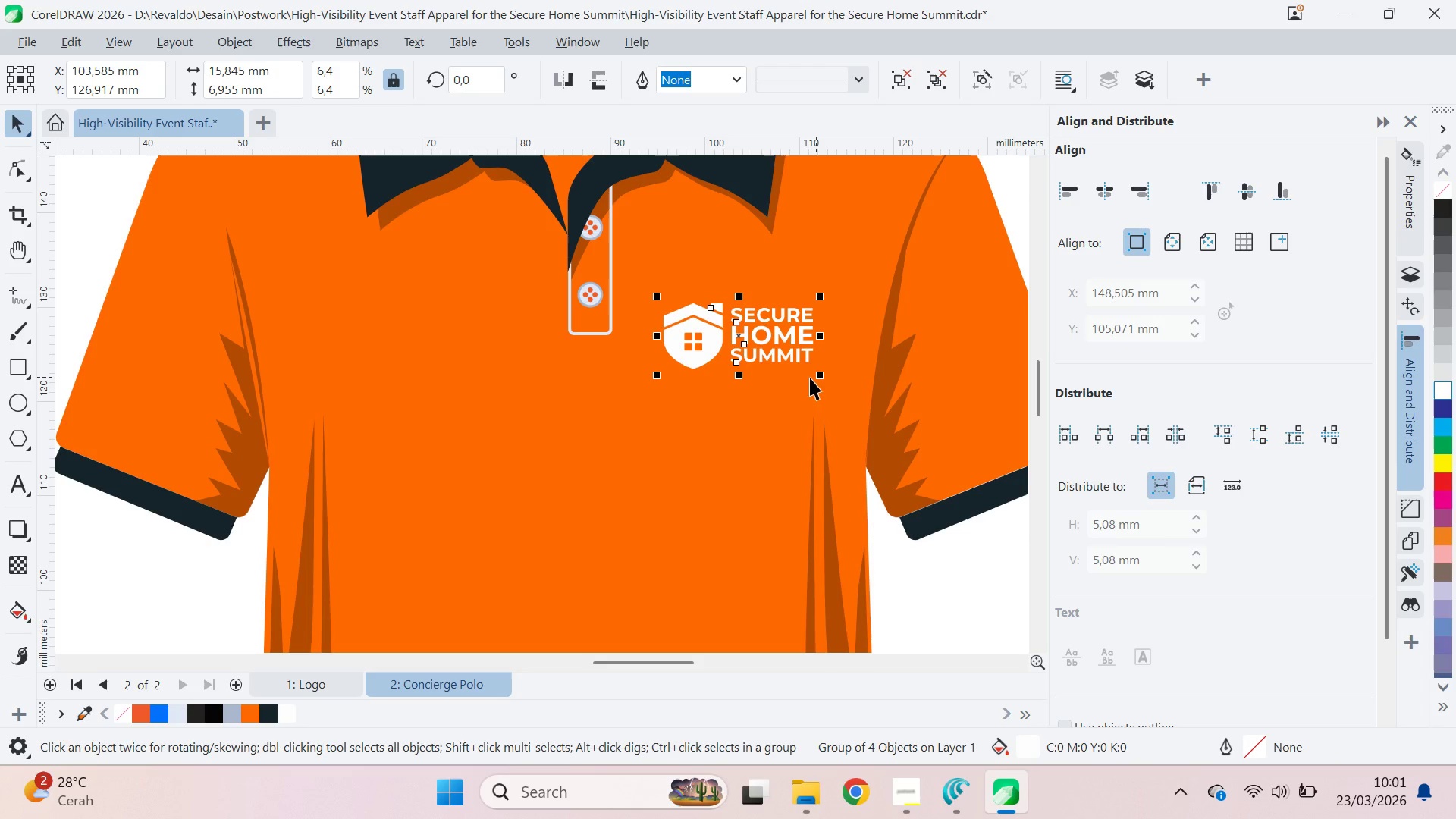 
left_click_drag(start_coordinate=[780, 344], to_coordinate=[760, 372])
 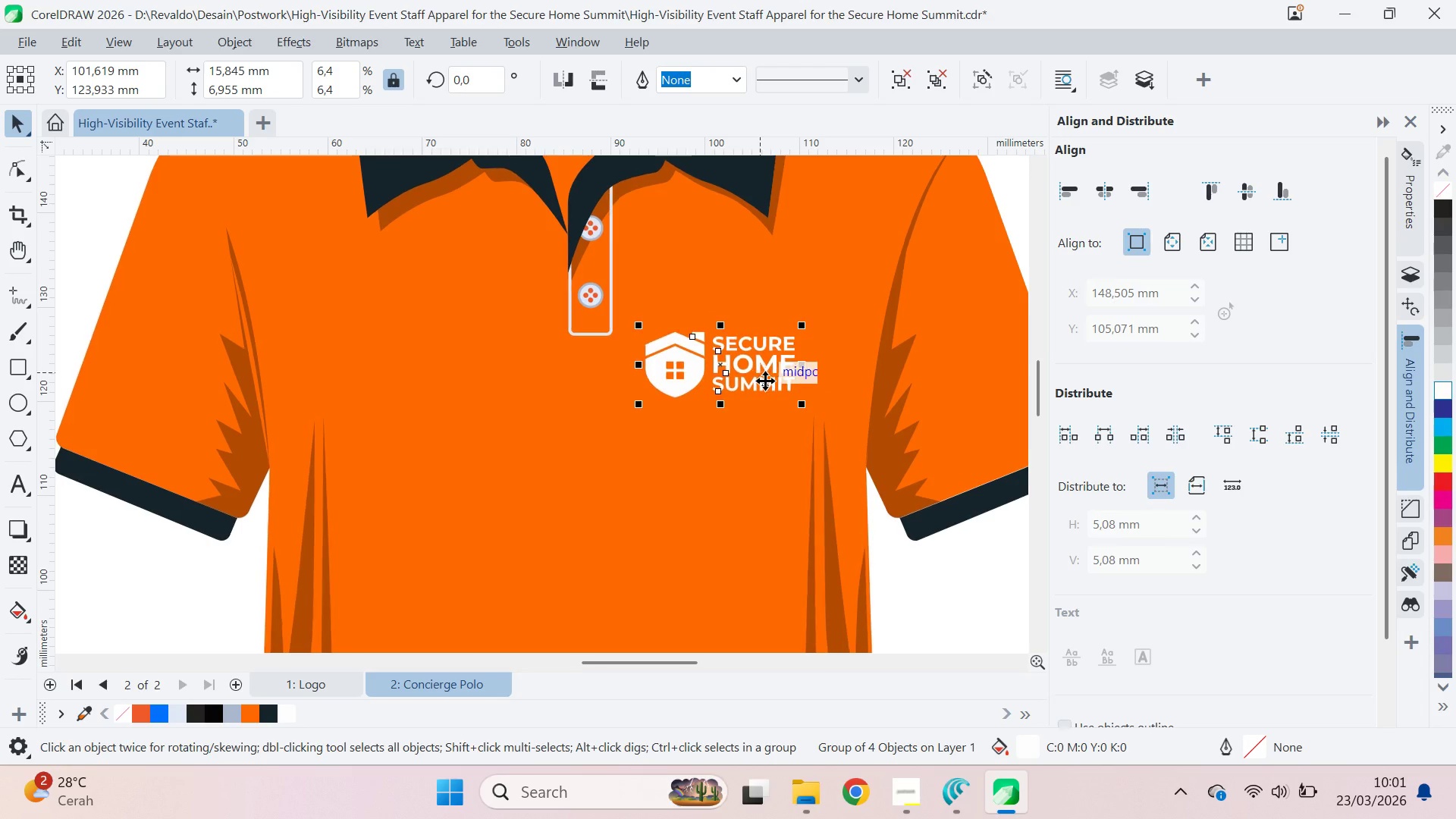 
key(Q)
 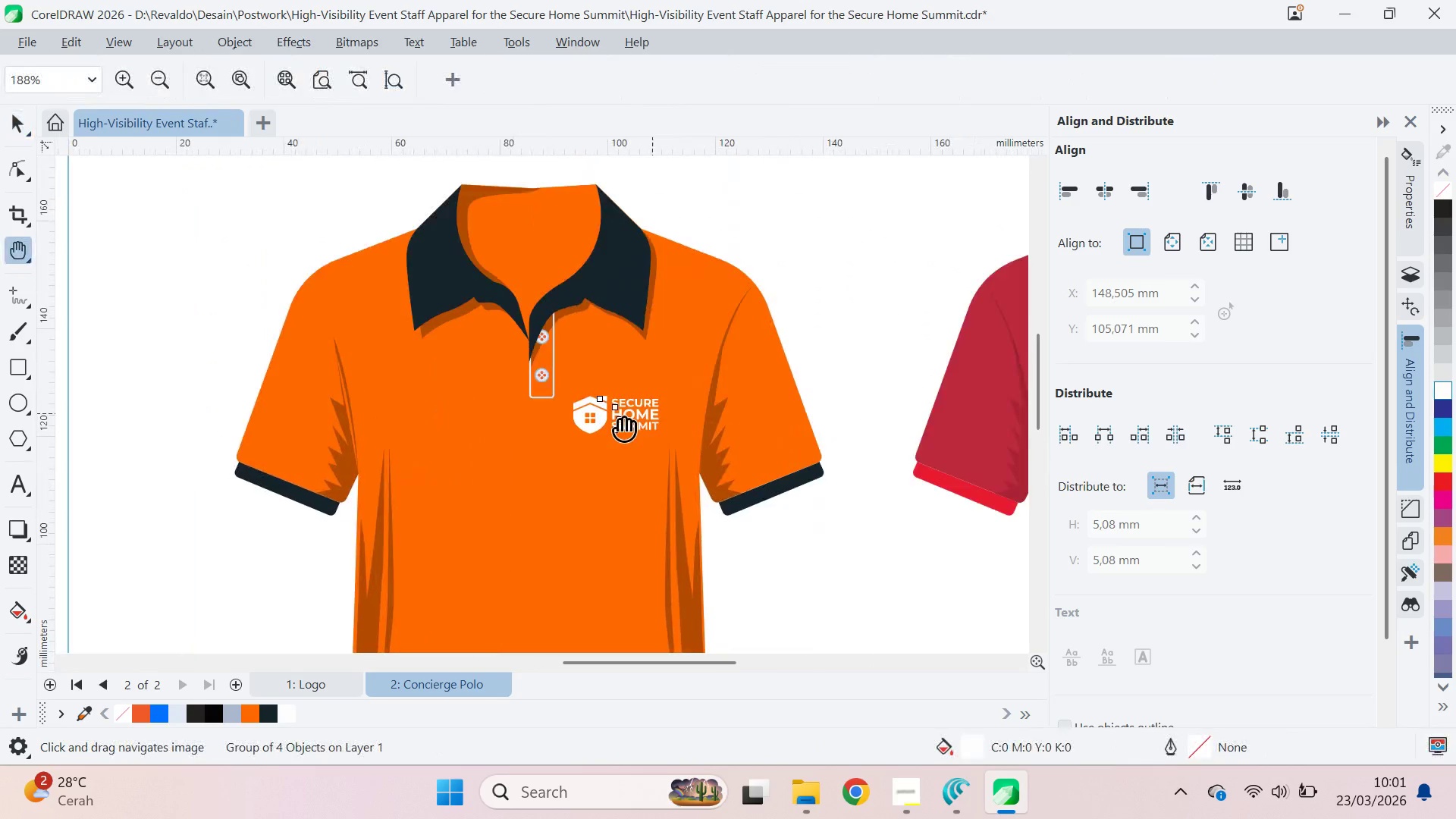 
scroll: coordinate [767, 374], scroll_direction: down, amount: 4.0
 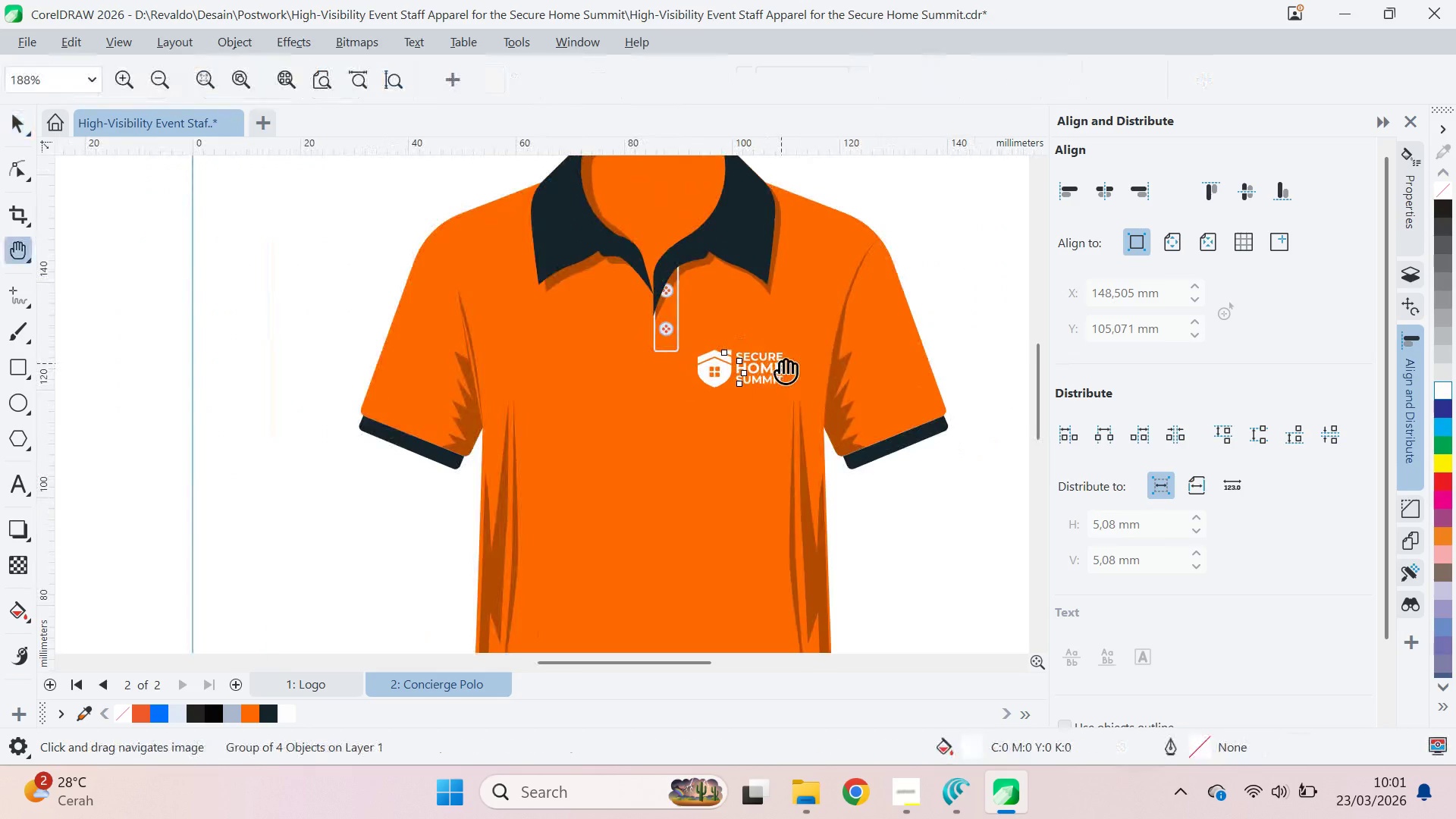 
left_click_drag(start_coordinate=[777, 367], to_coordinate=[614, 422])
 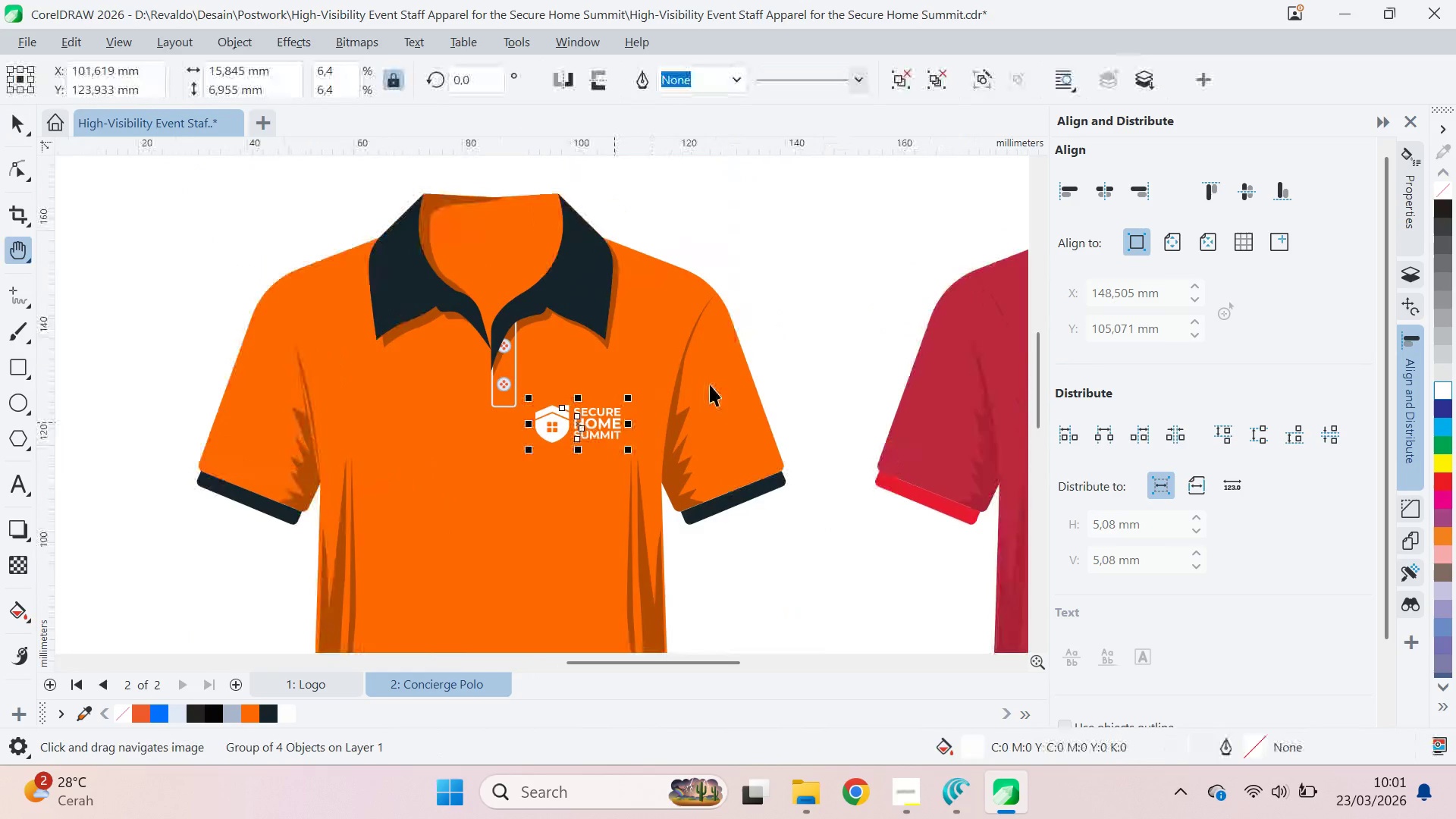 
key(V)
 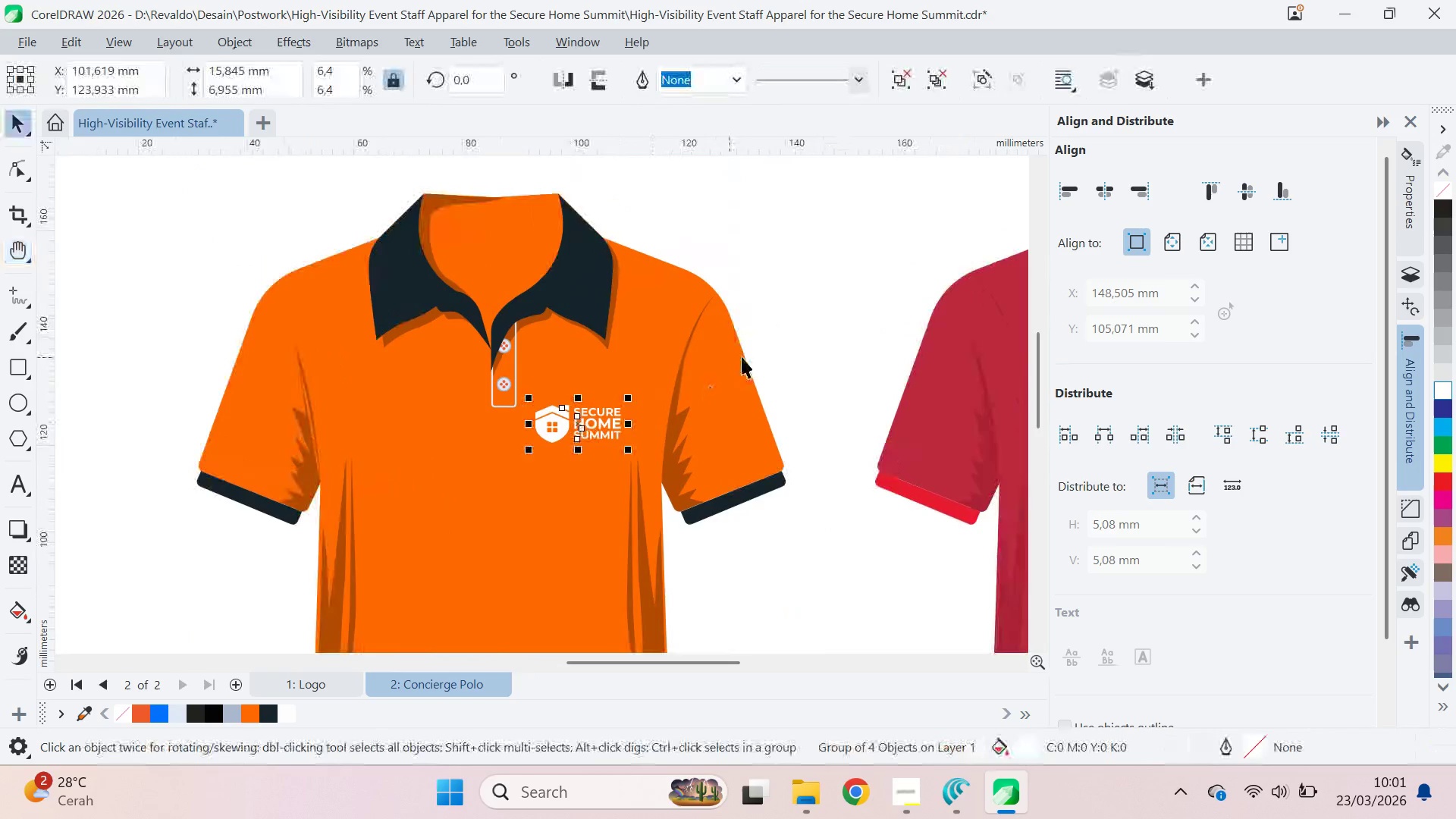 
left_click_drag(start_coordinate=[742, 356], to_coordinate=[745, 350])
 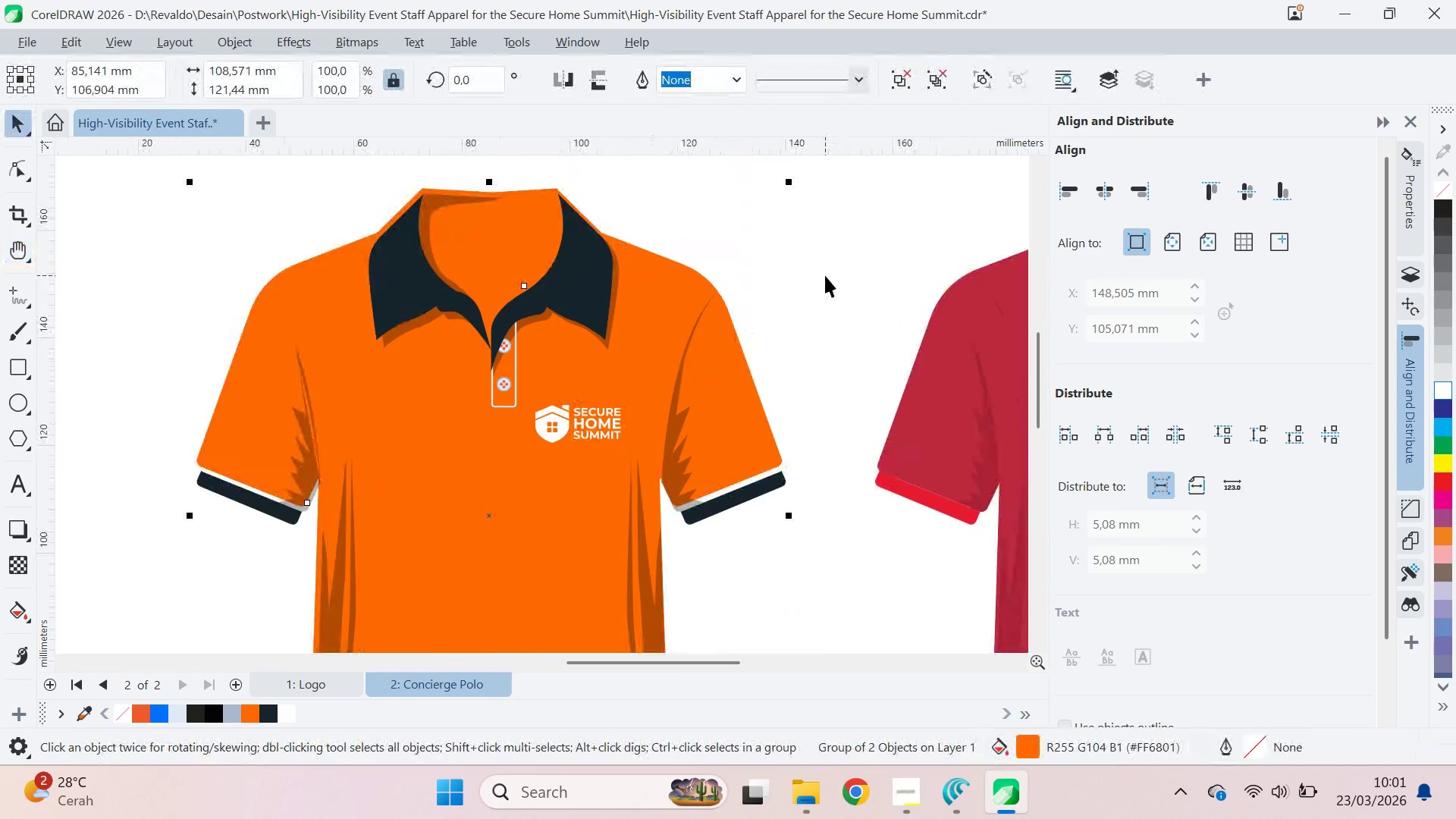 
key(Control+Z)
 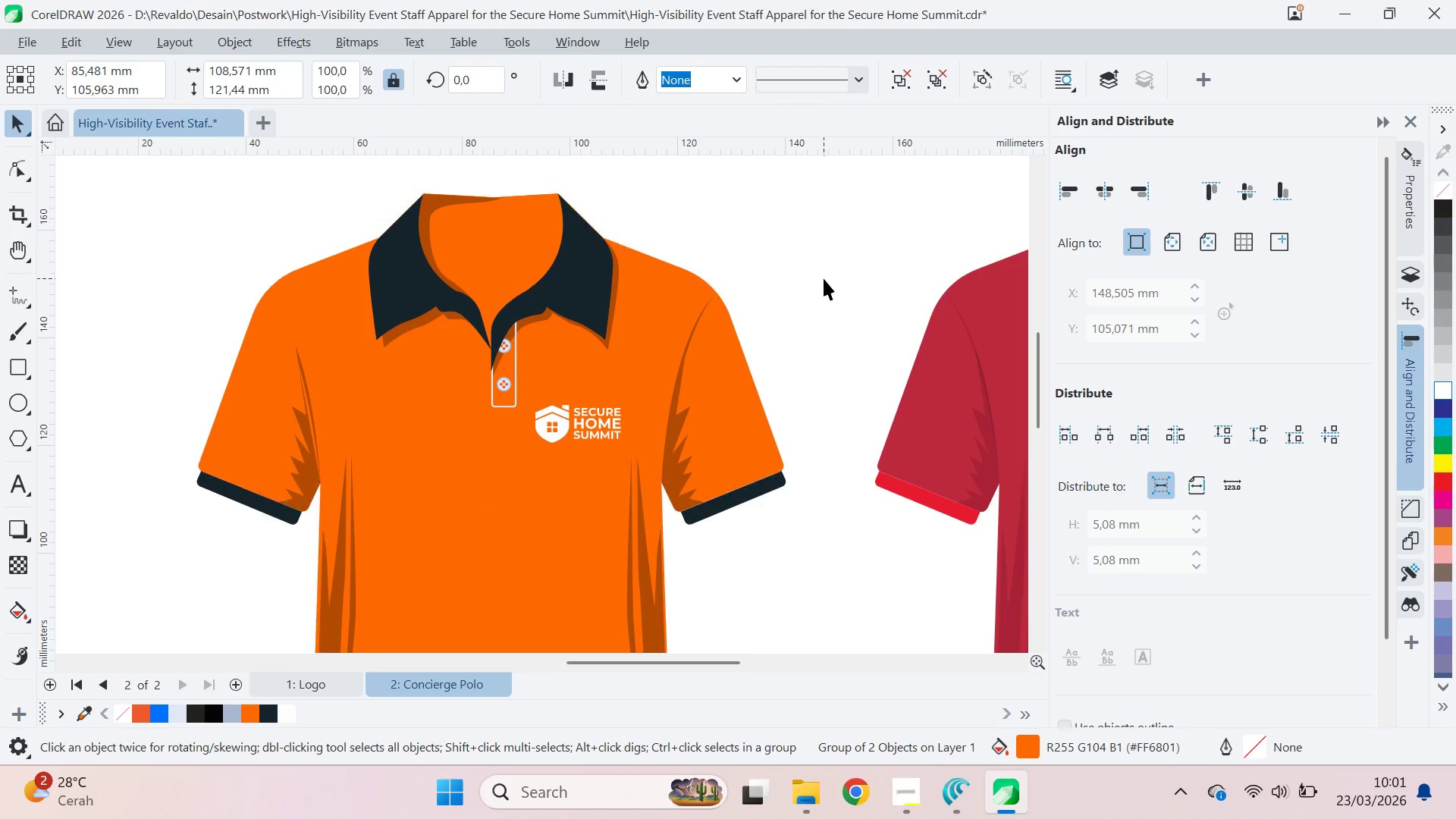 
left_click([824, 278])
 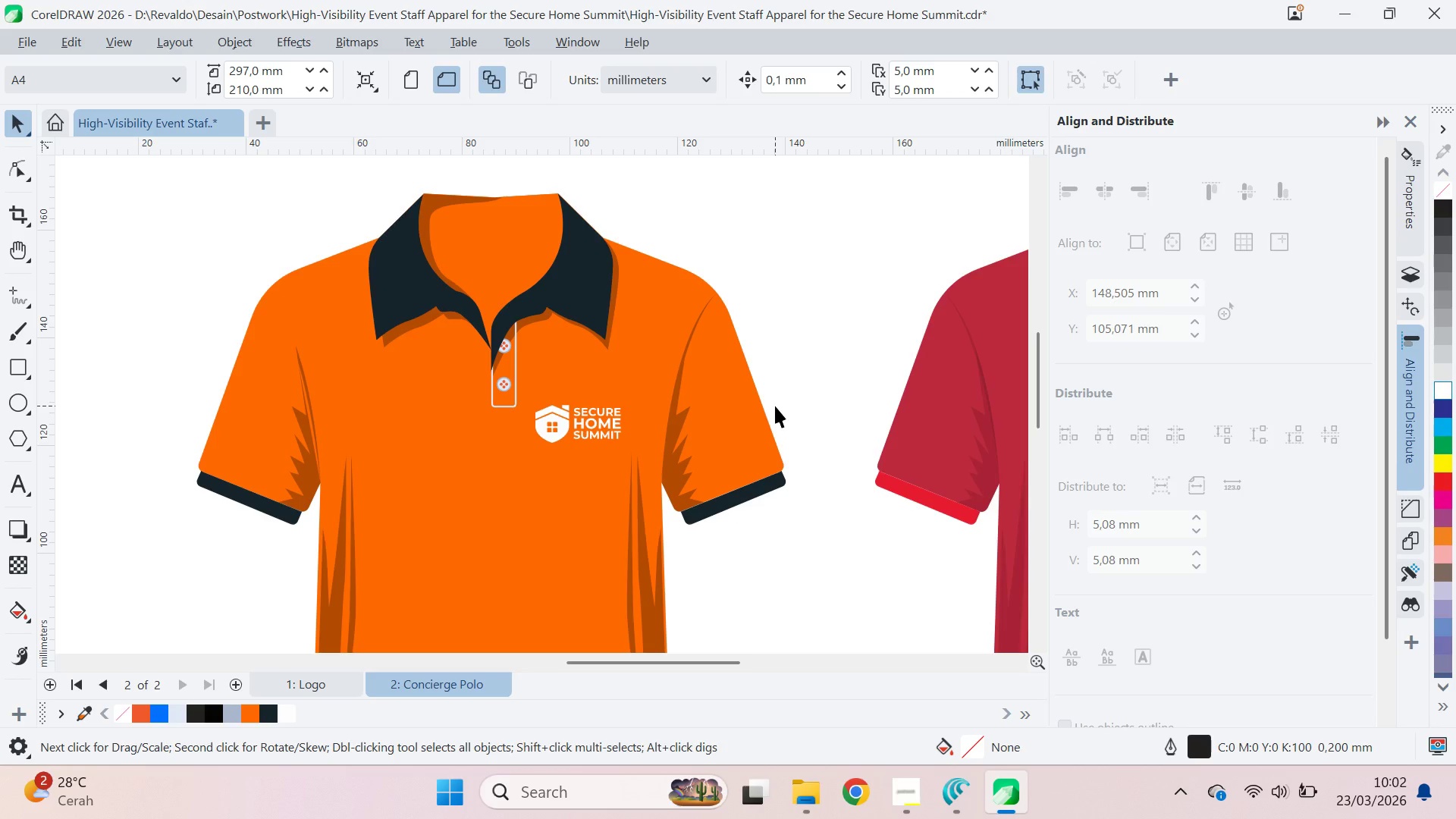 
wait(6.8)
 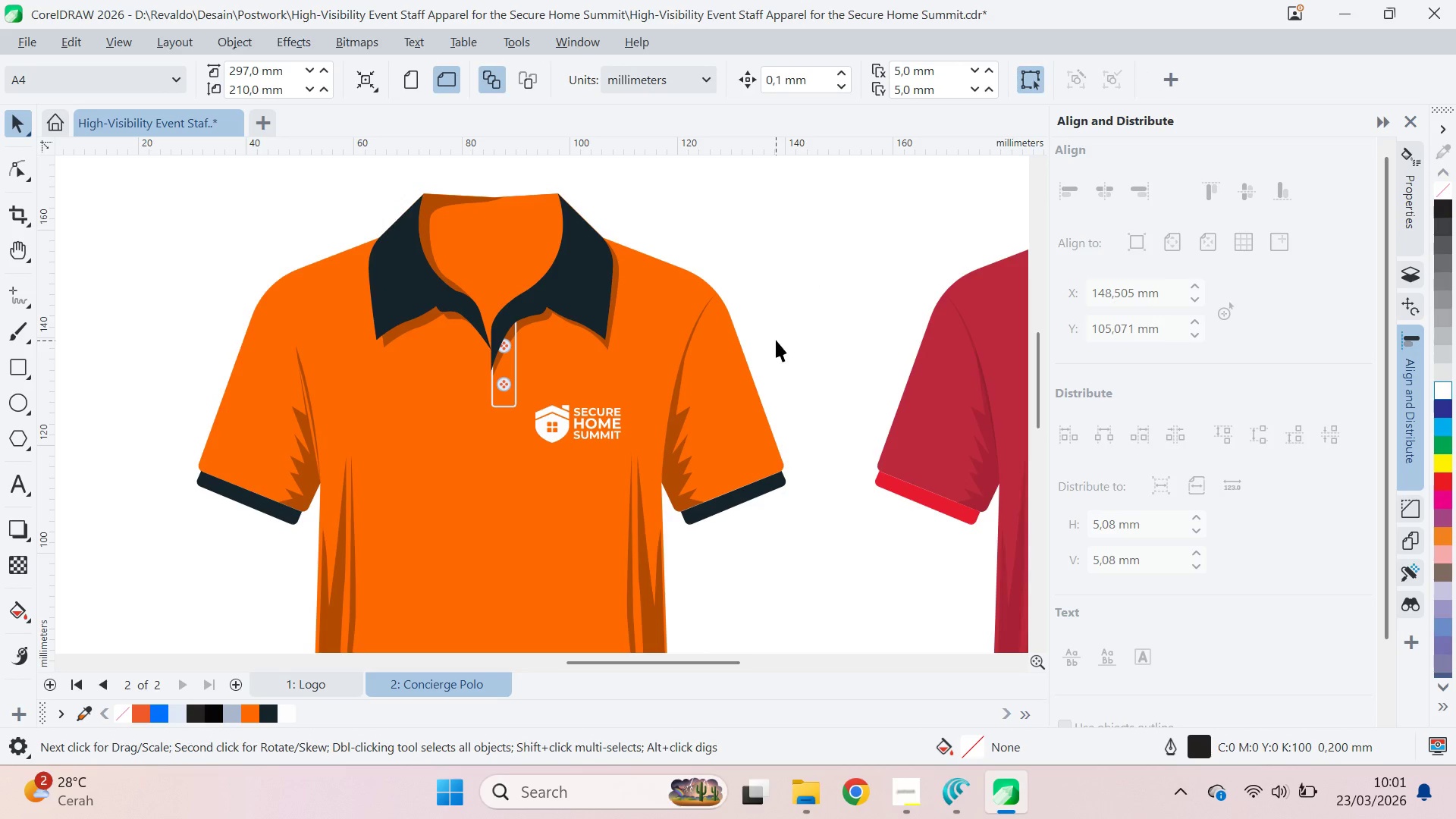 
key(CapsLock)
 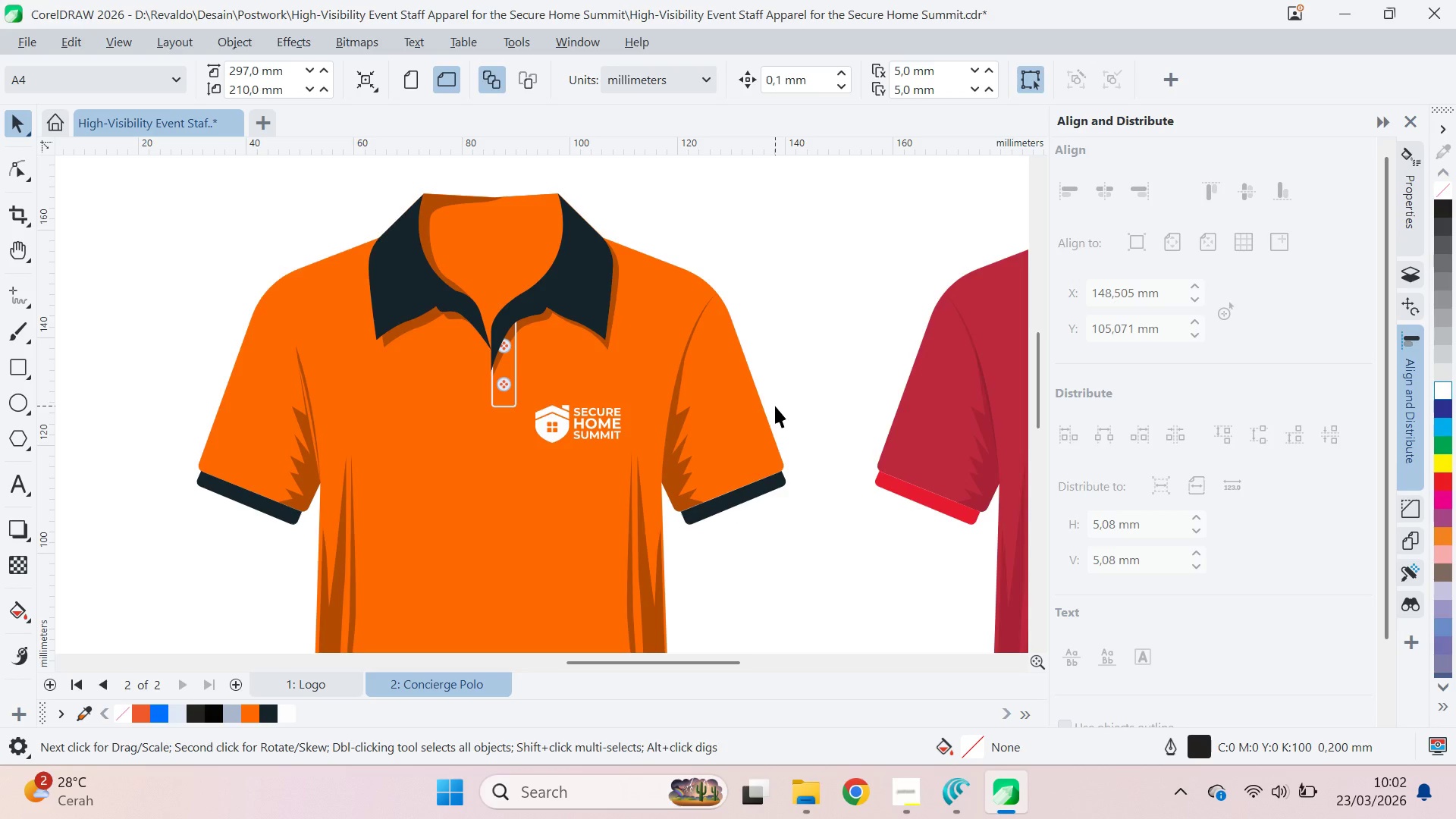 
key(Alt+Tab)
 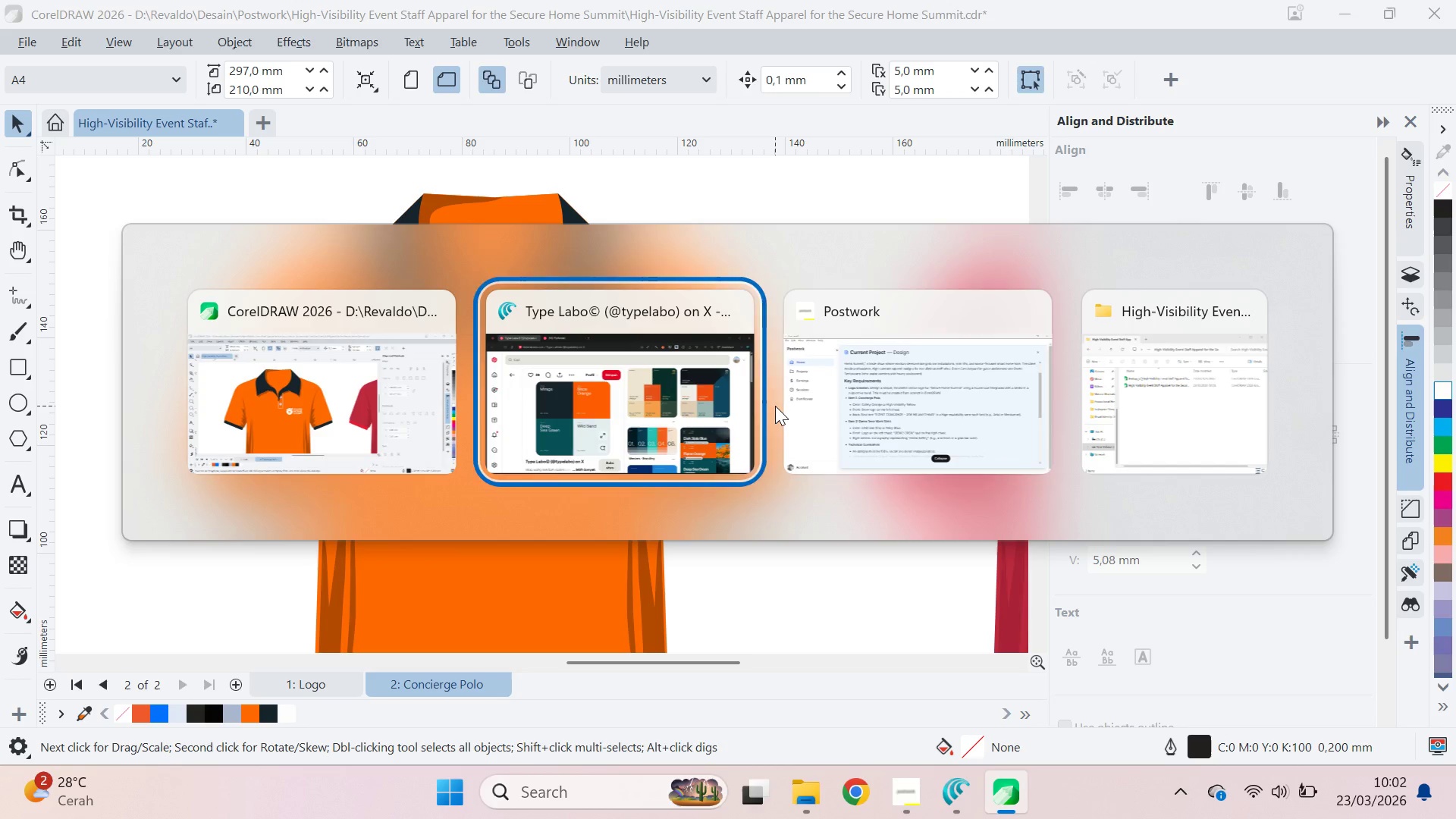 
key(Alt+Tab)